 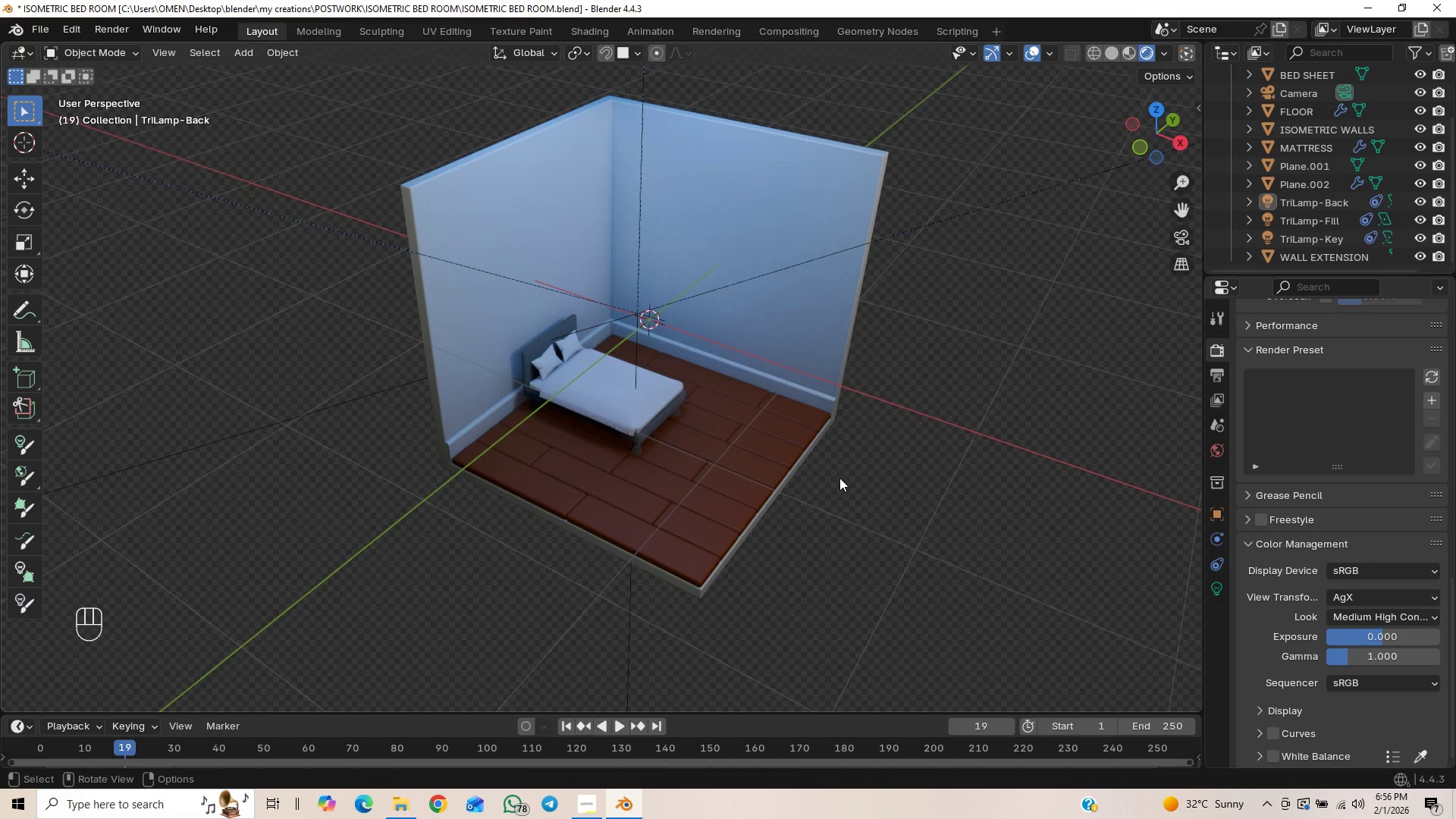 
key(End)
 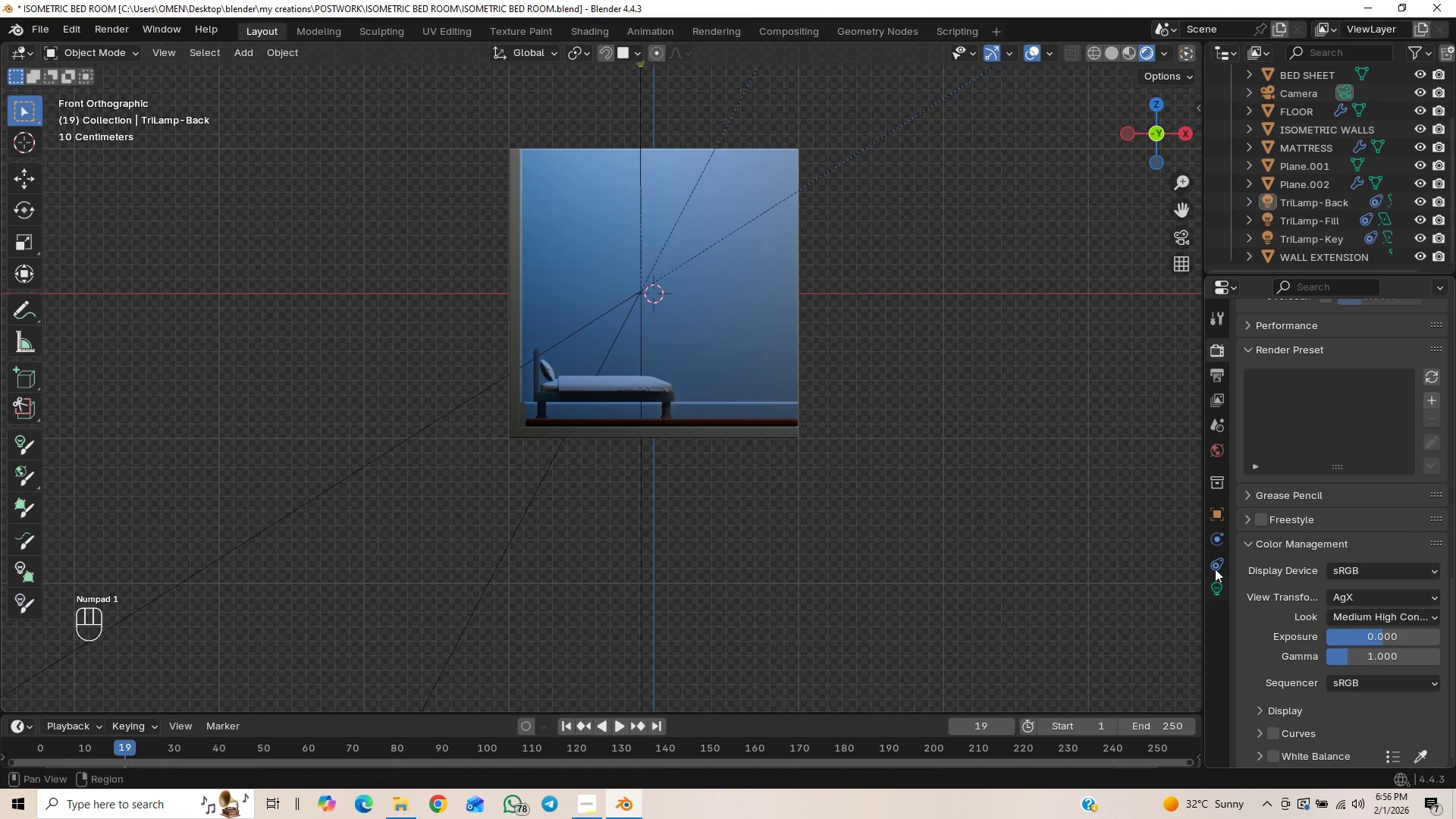 
mouse_move([1219, 545])
 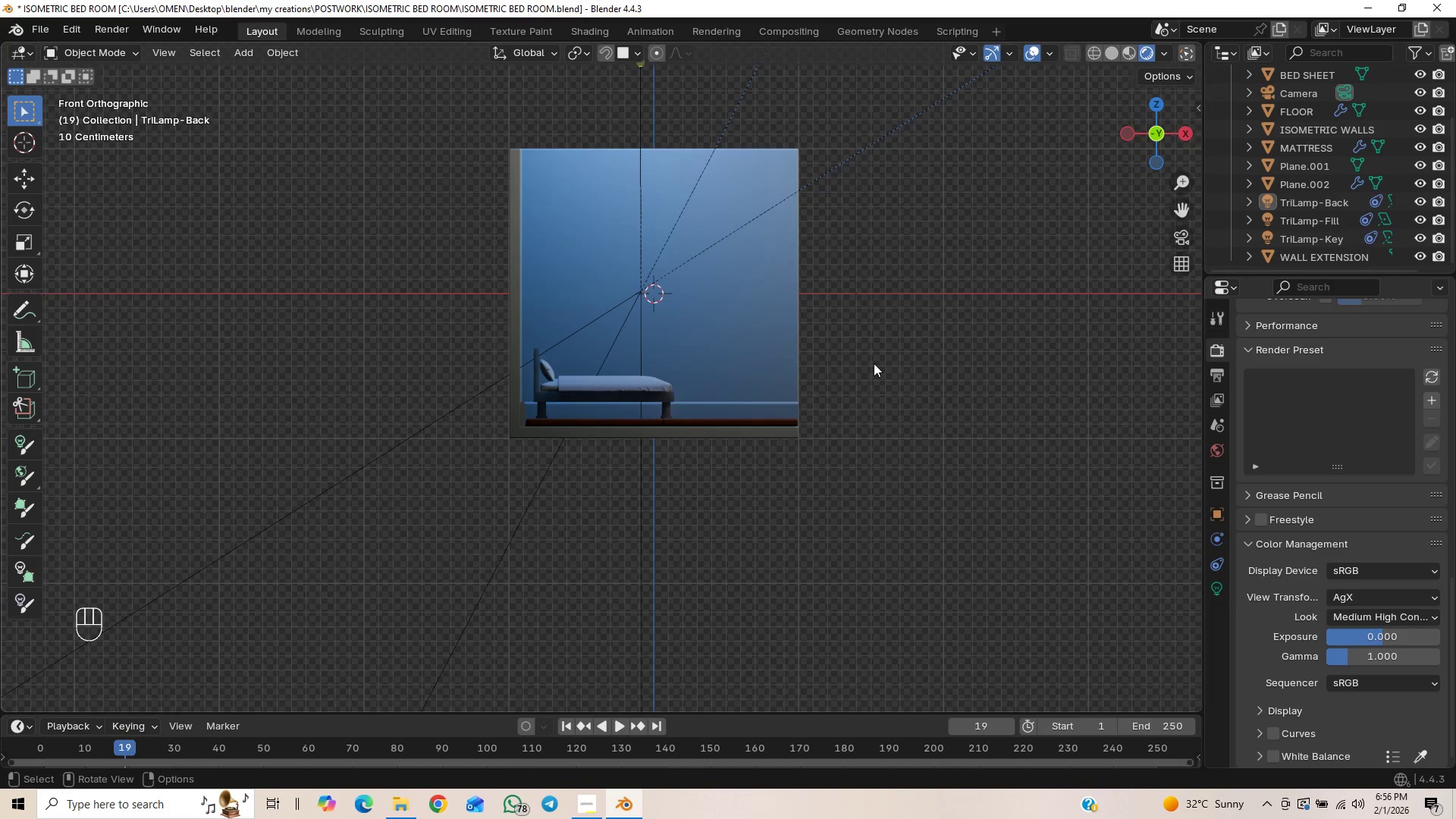 
scroll: coordinate [1015, 466], scroll_direction: up, amount: 3.0
 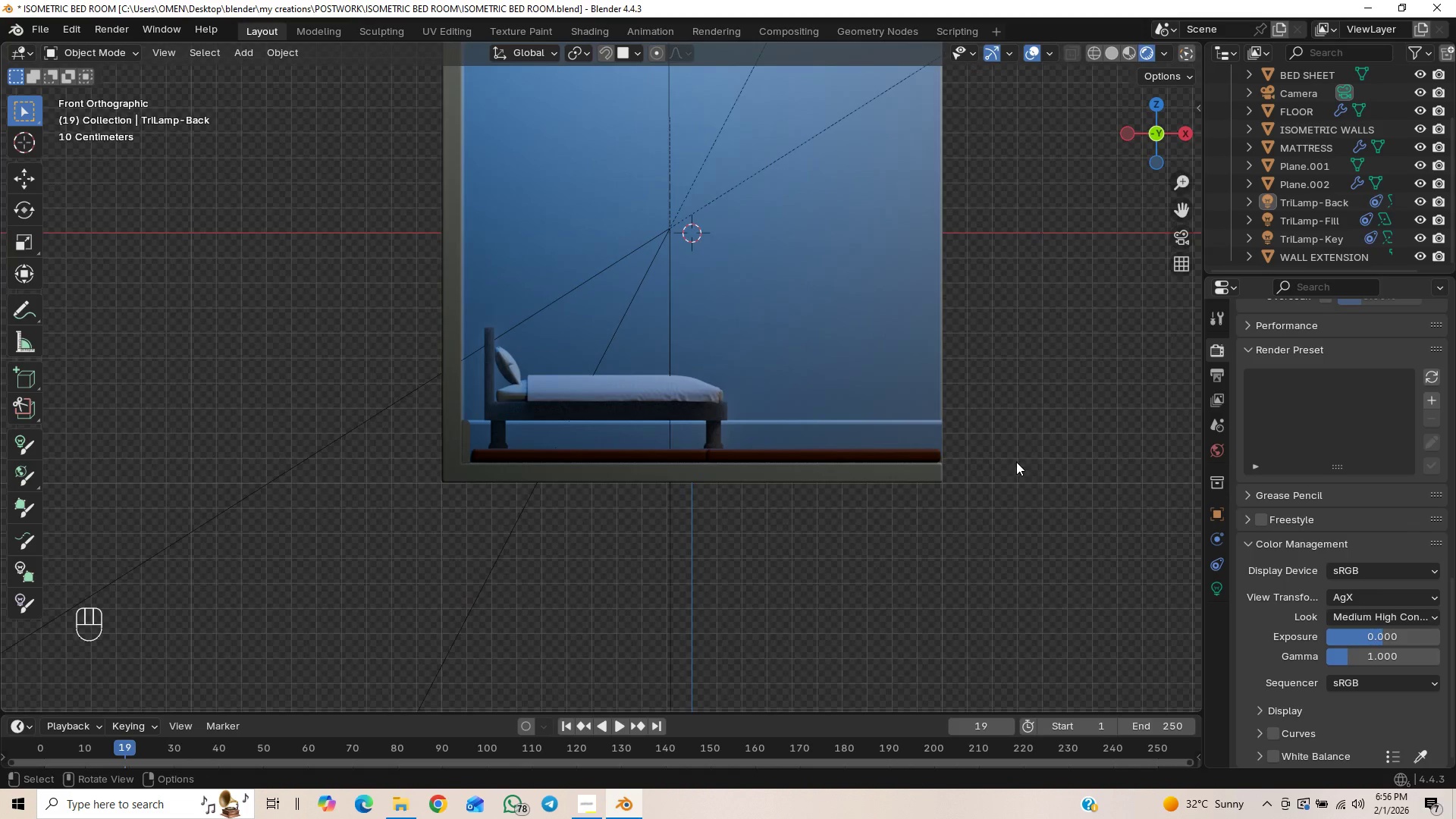 
hold_key(key=ShiftLeft, duration=1.5)
 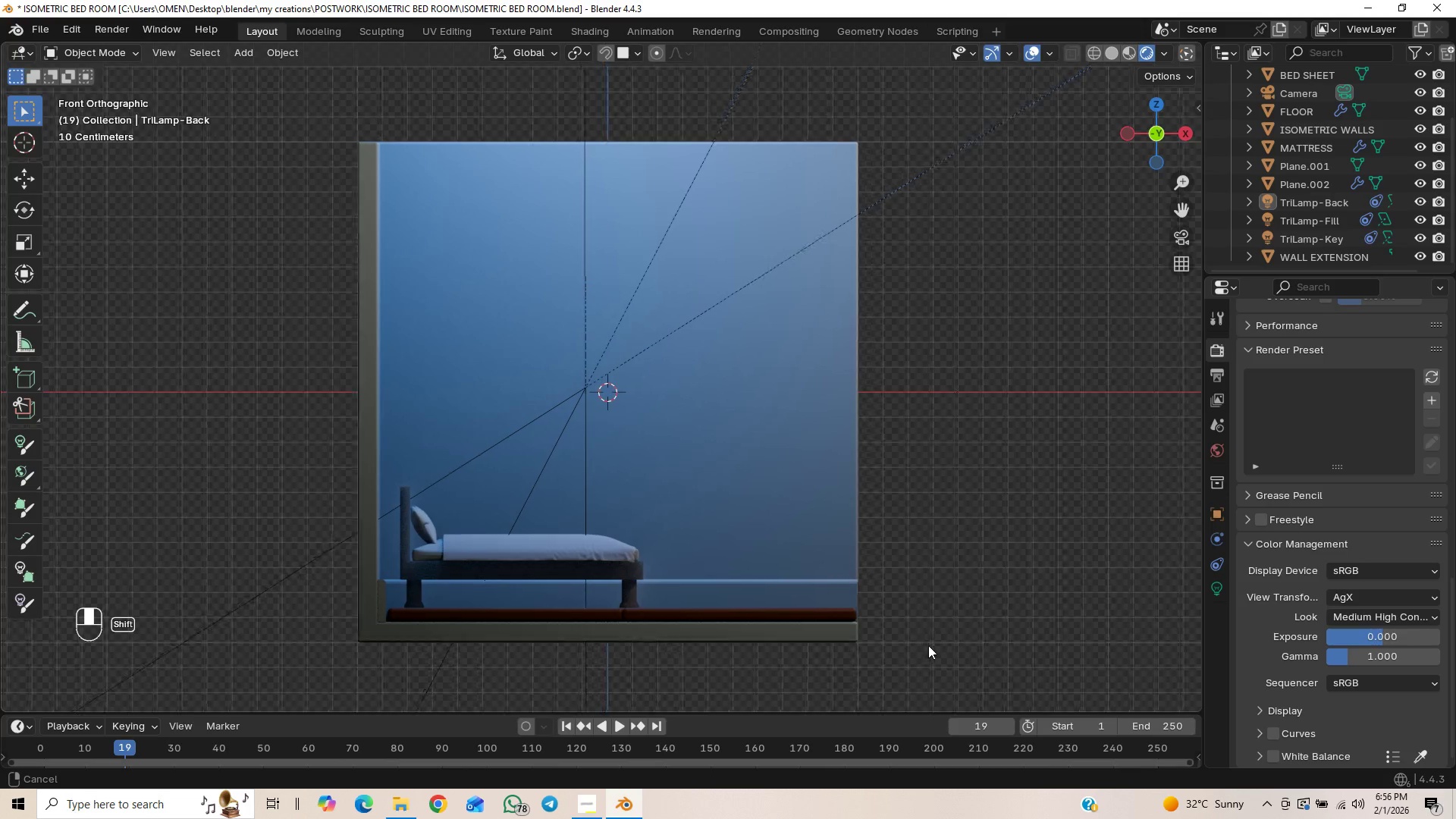 
hold_key(key=ShiftLeft, duration=1.3)
 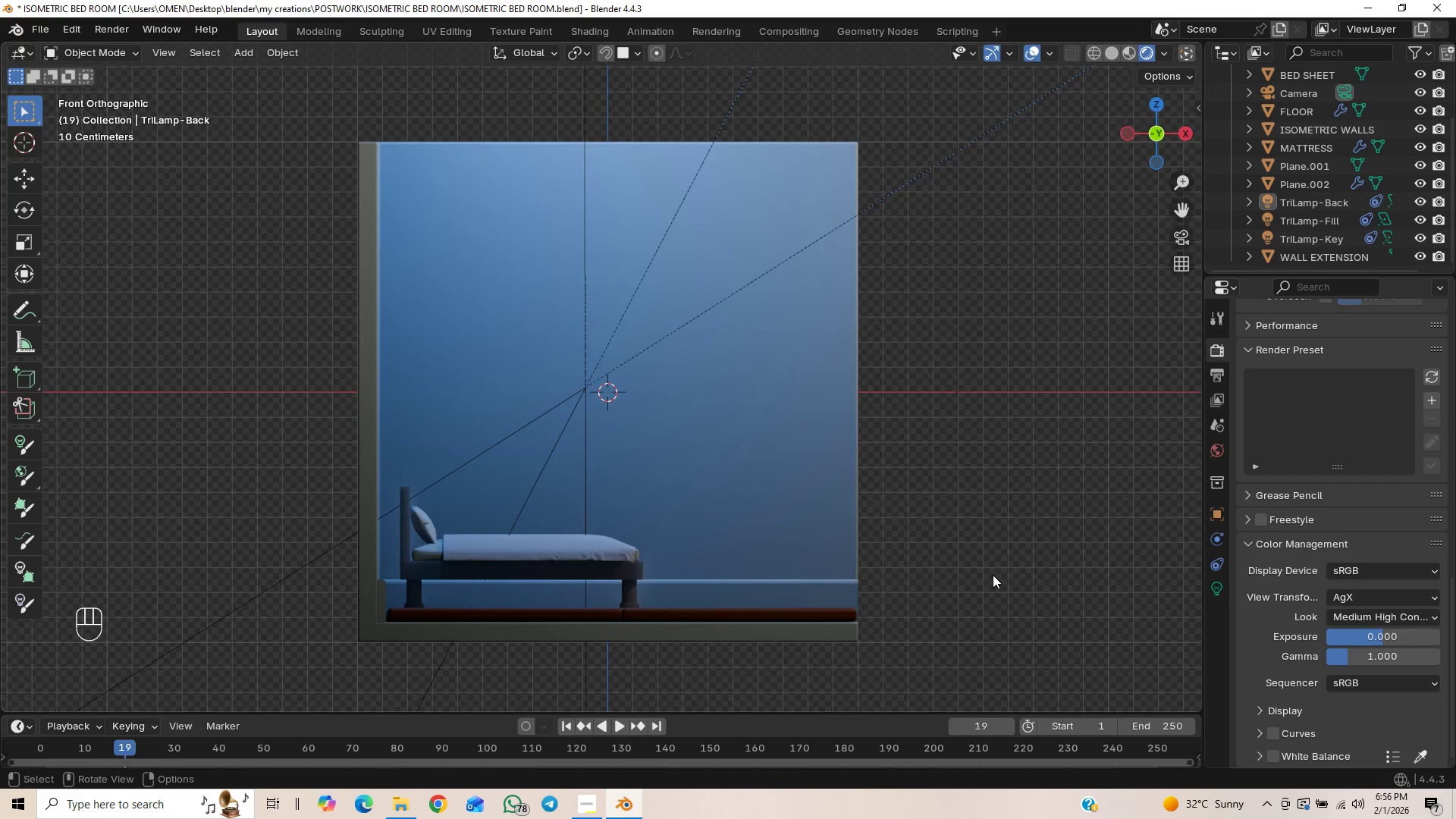 
key(Alt+Control+Insert)
 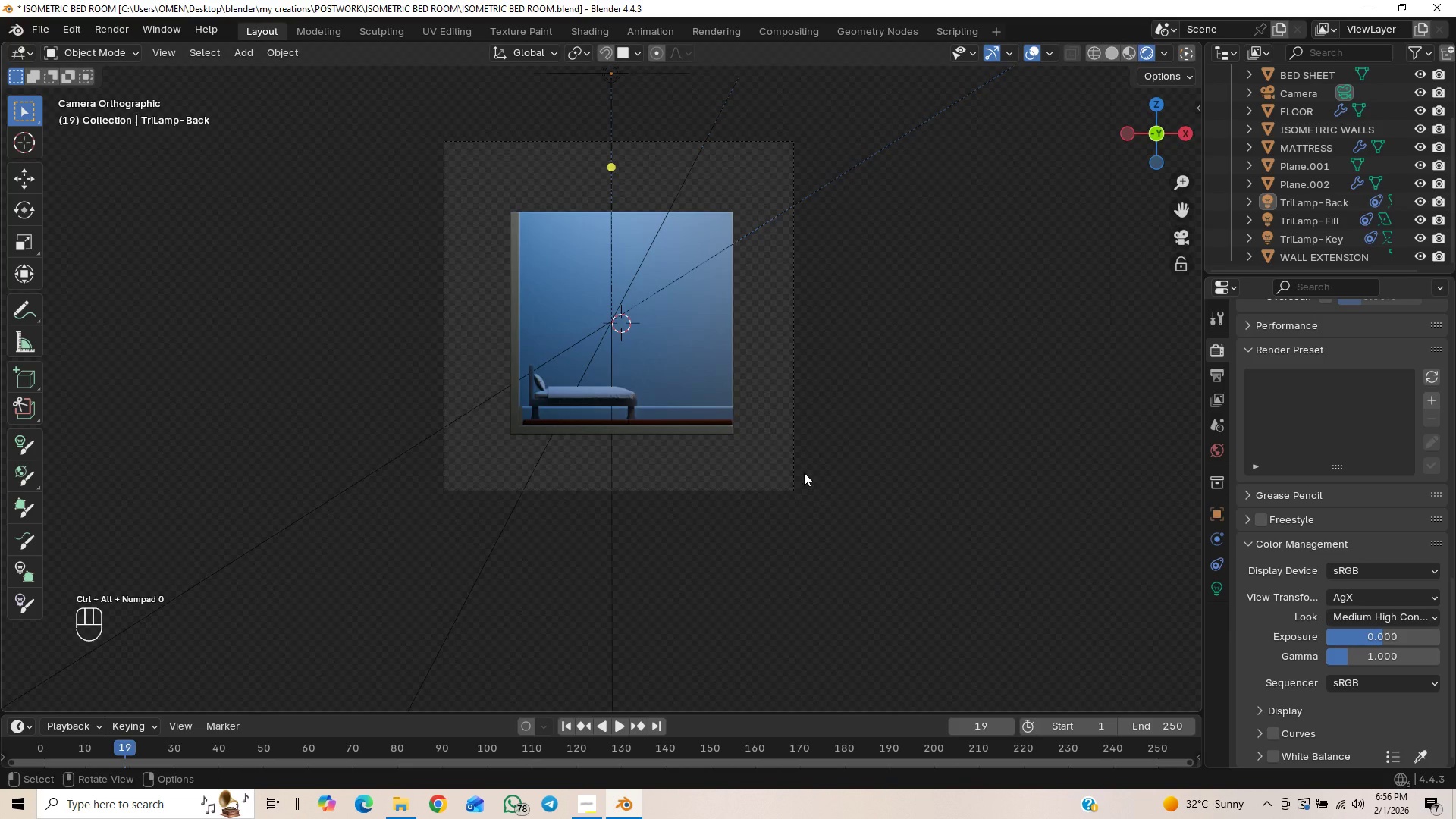 
left_click([791, 480])
 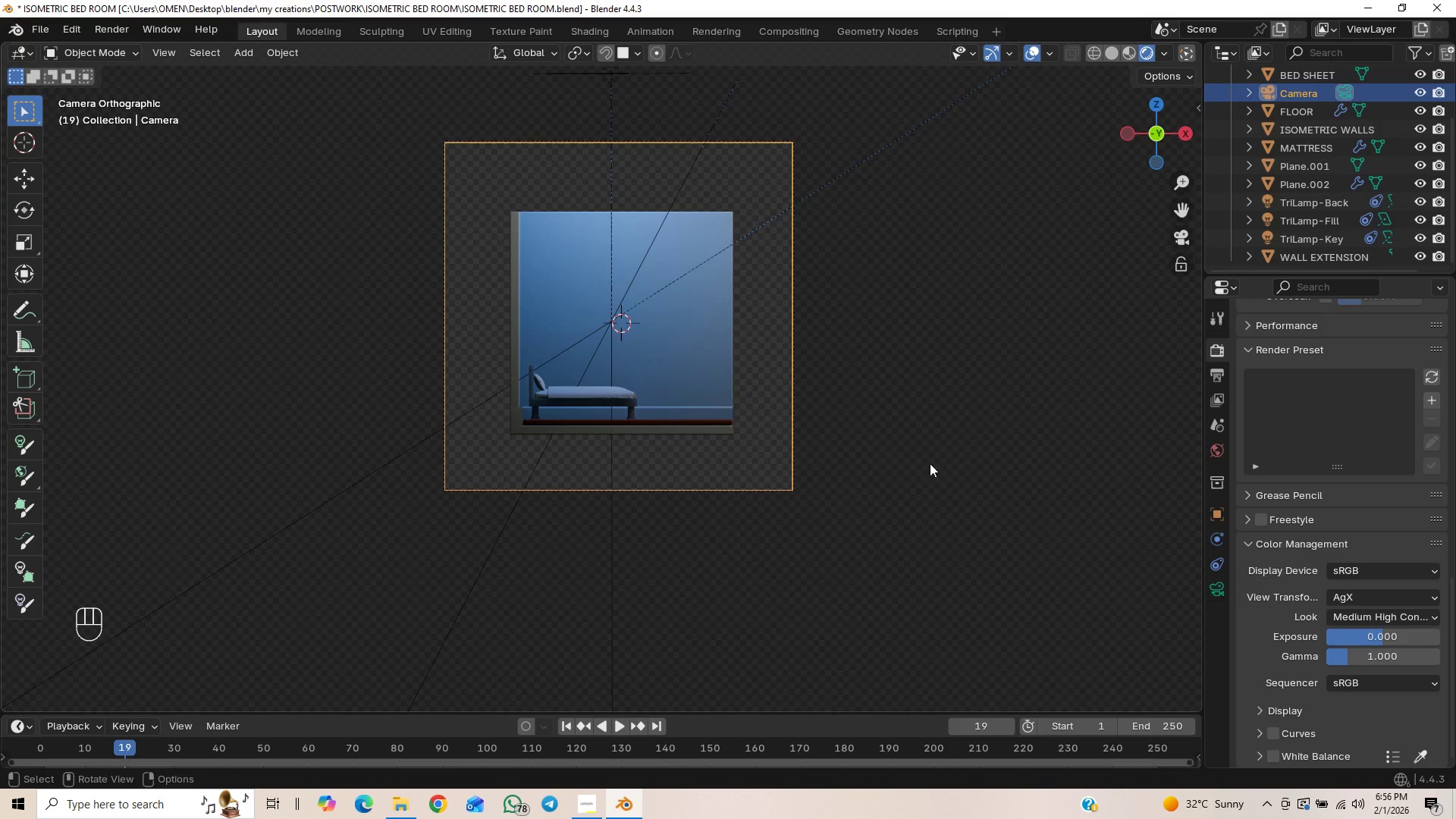 
scroll: coordinate [935, 466], scroll_direction: up, amount: 2.0
 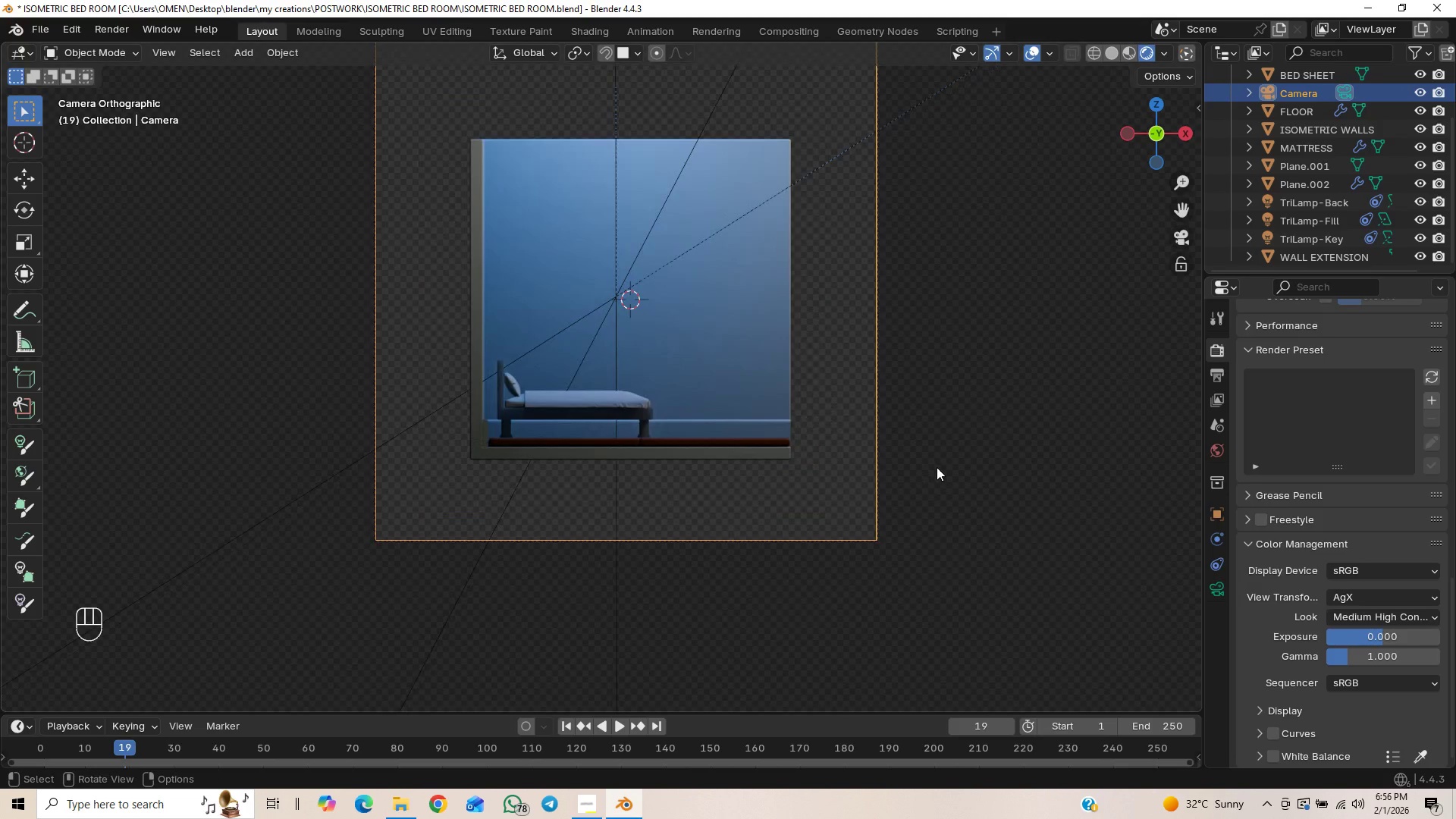 
scroll: coordinate [937, 467], scroll_direction: down, amount: 2.0
 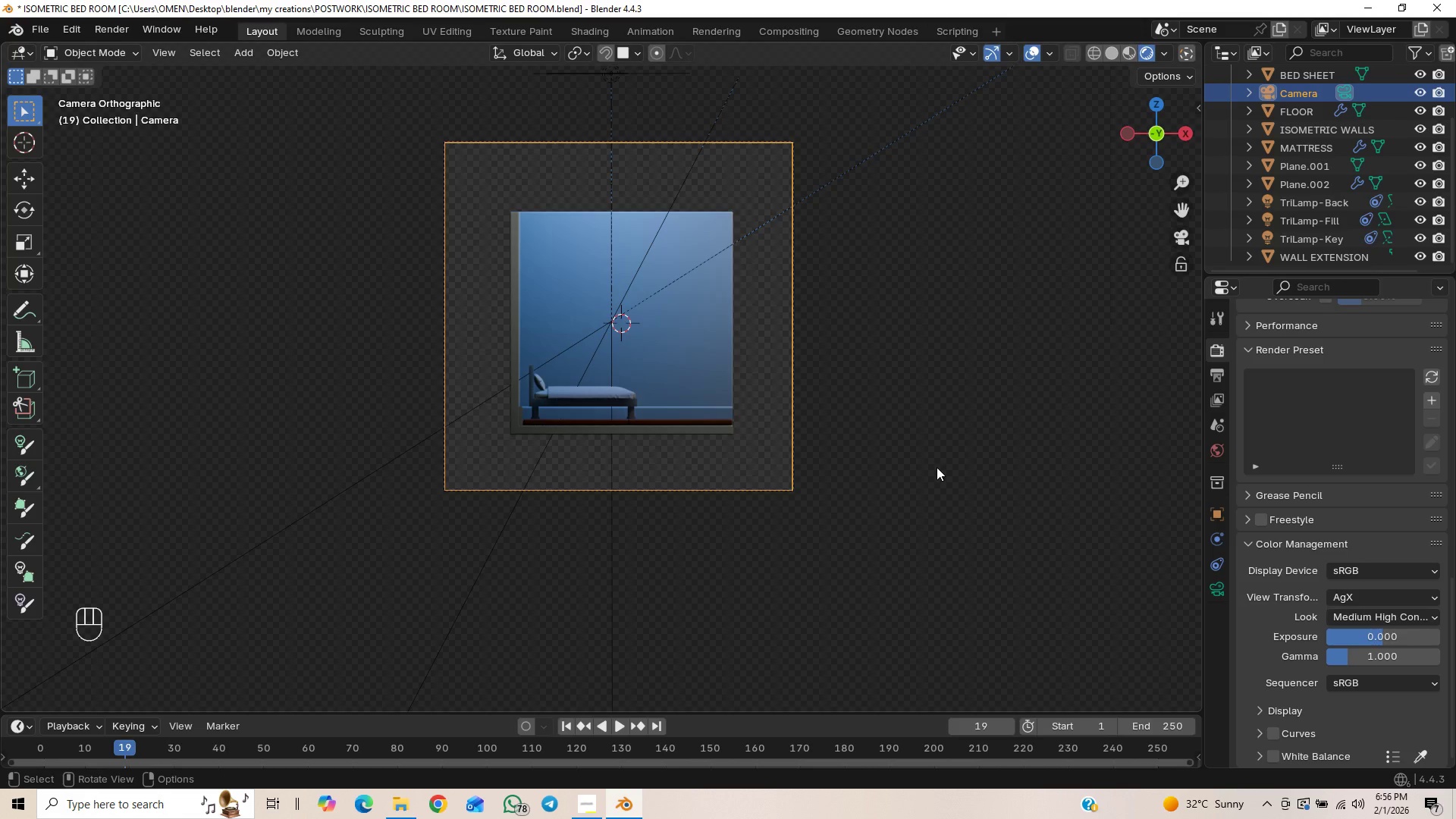 
key(G)
 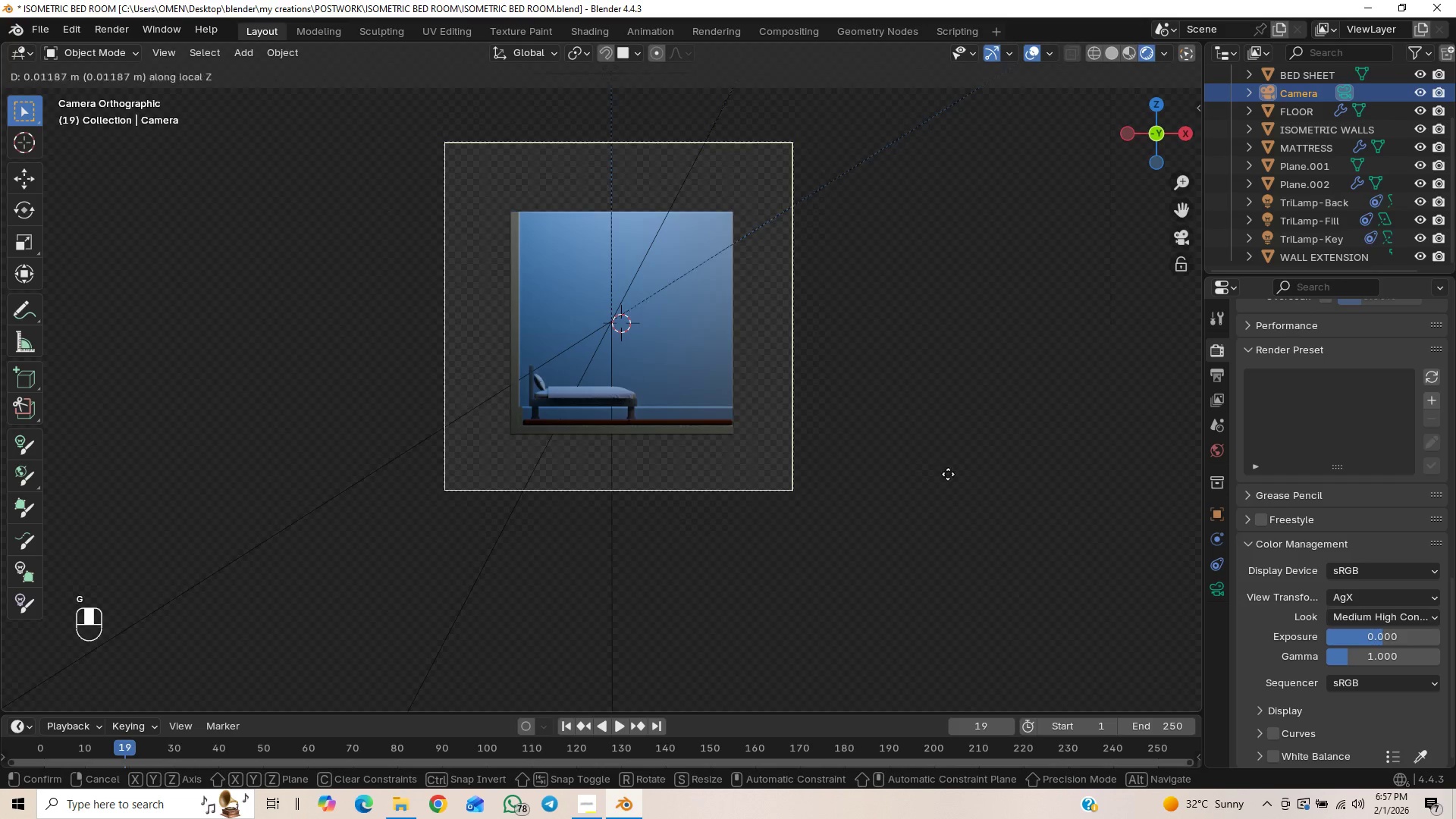 
right_click([948, 470])
 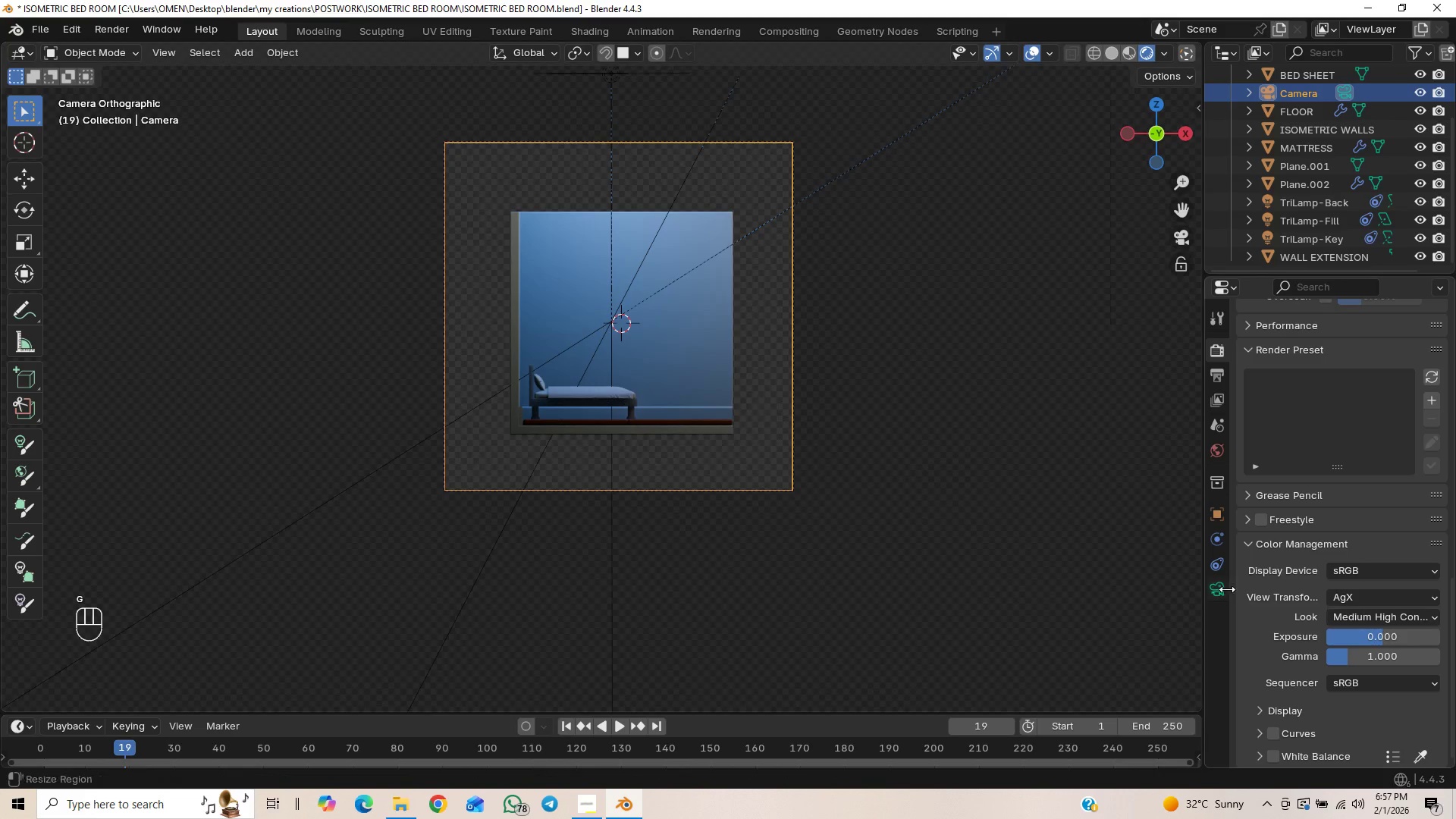 
left_click([1222, 589])
 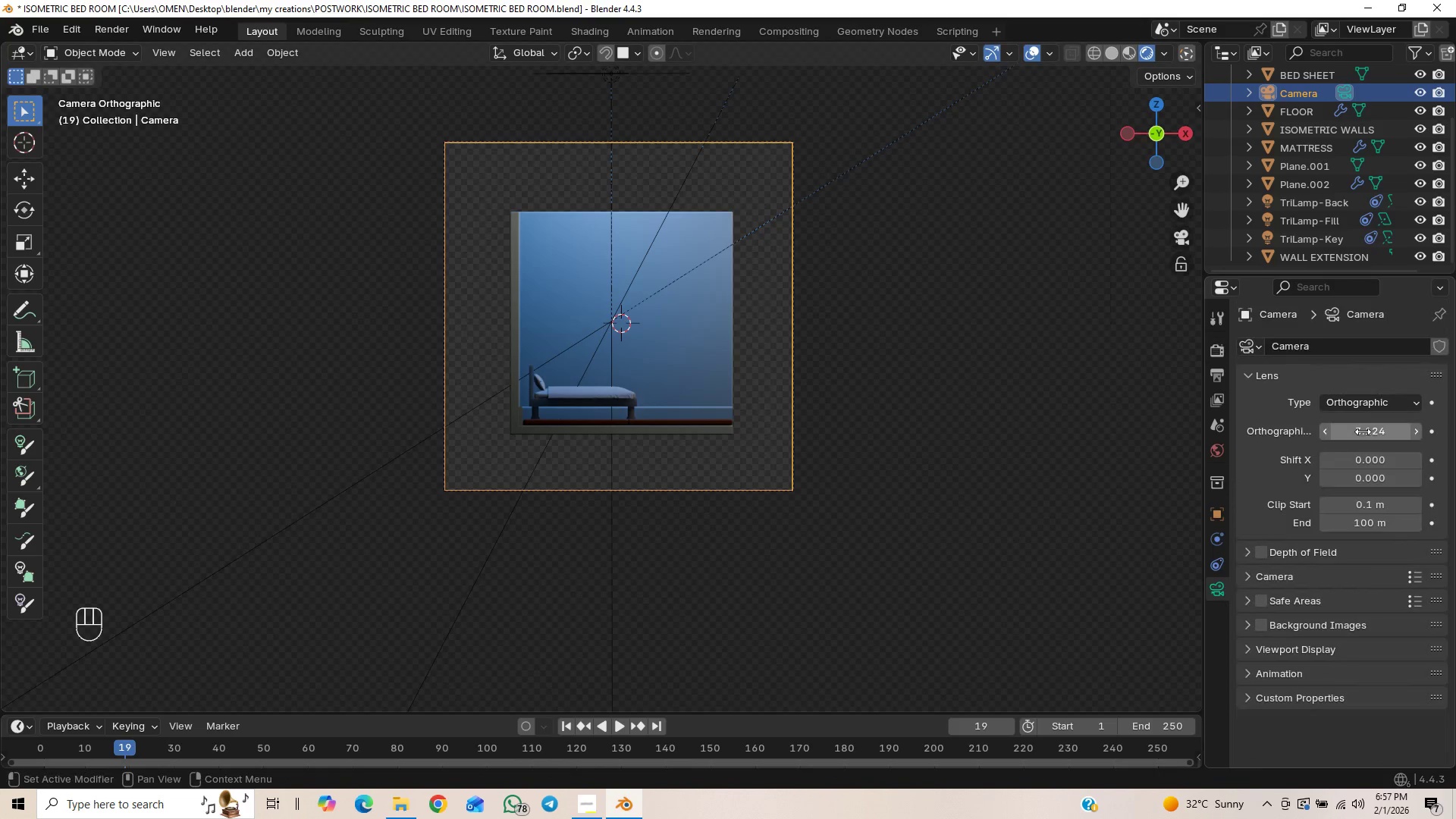 
left_click_drag(start_coordinate=[1363, 431], to_coordinate=[199, 444])
 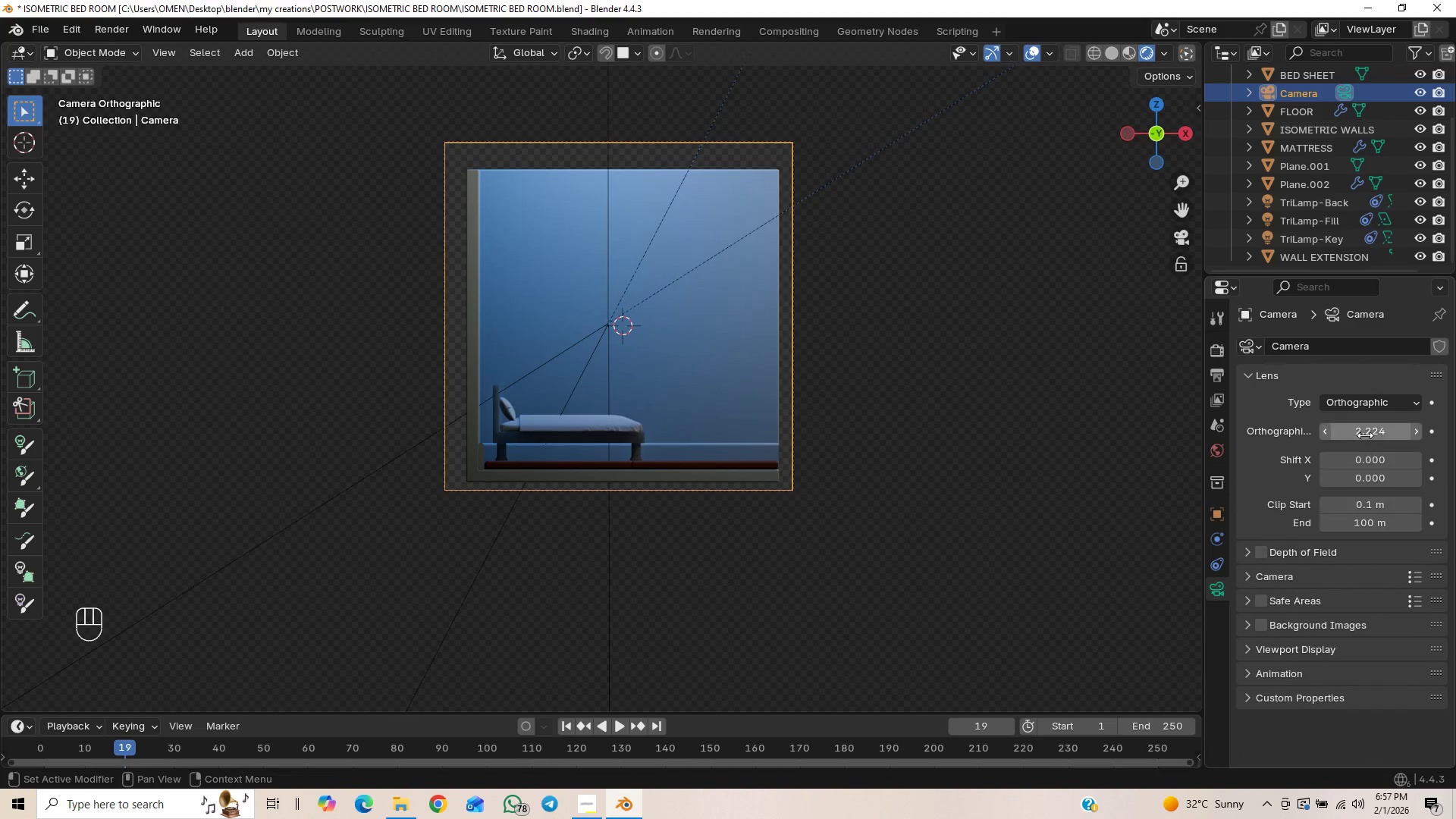 
left_click_drag(start_coordinate=[1368, 432], to_coordinate=[202, 438])
 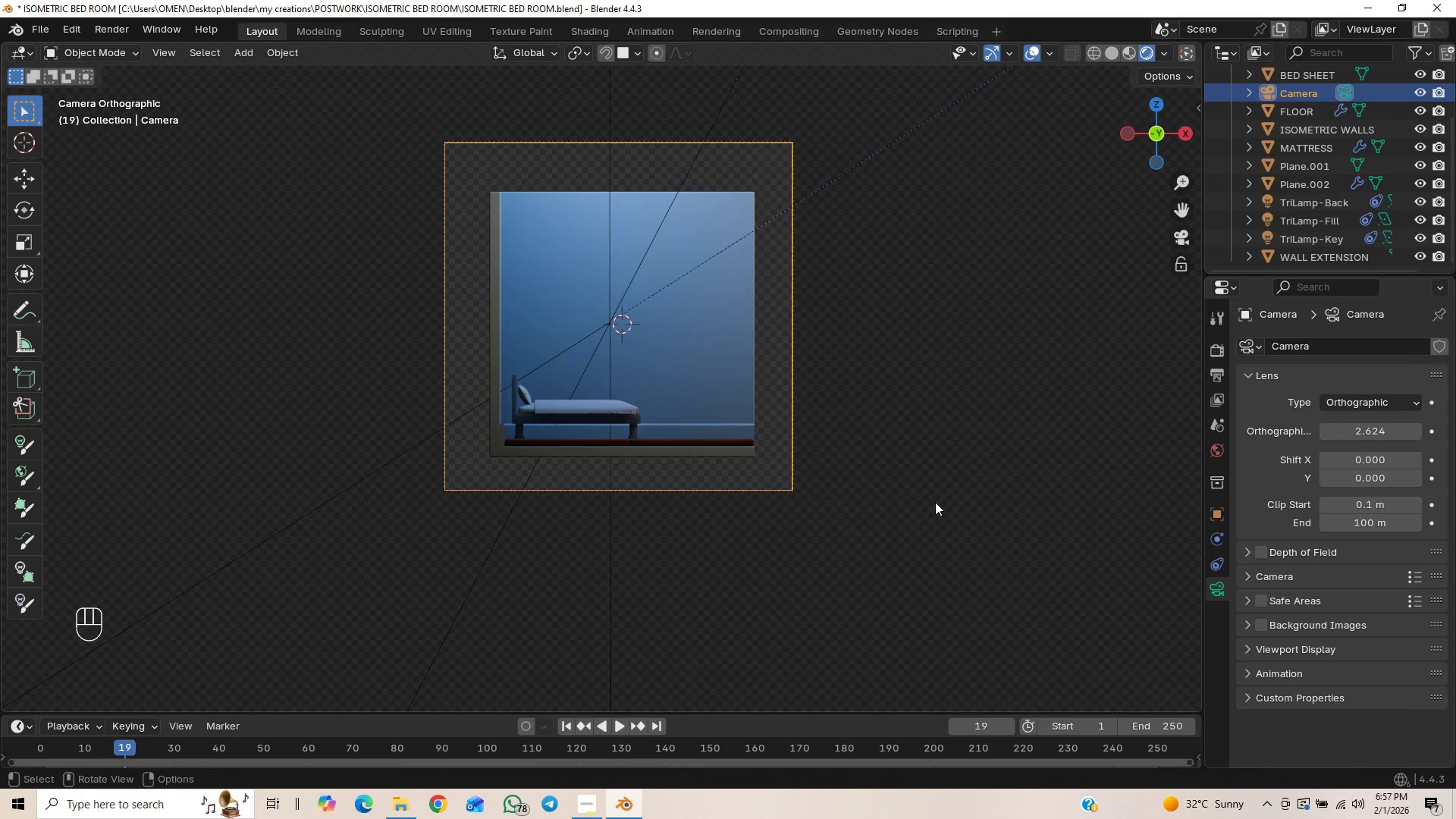 
type(gyx)
 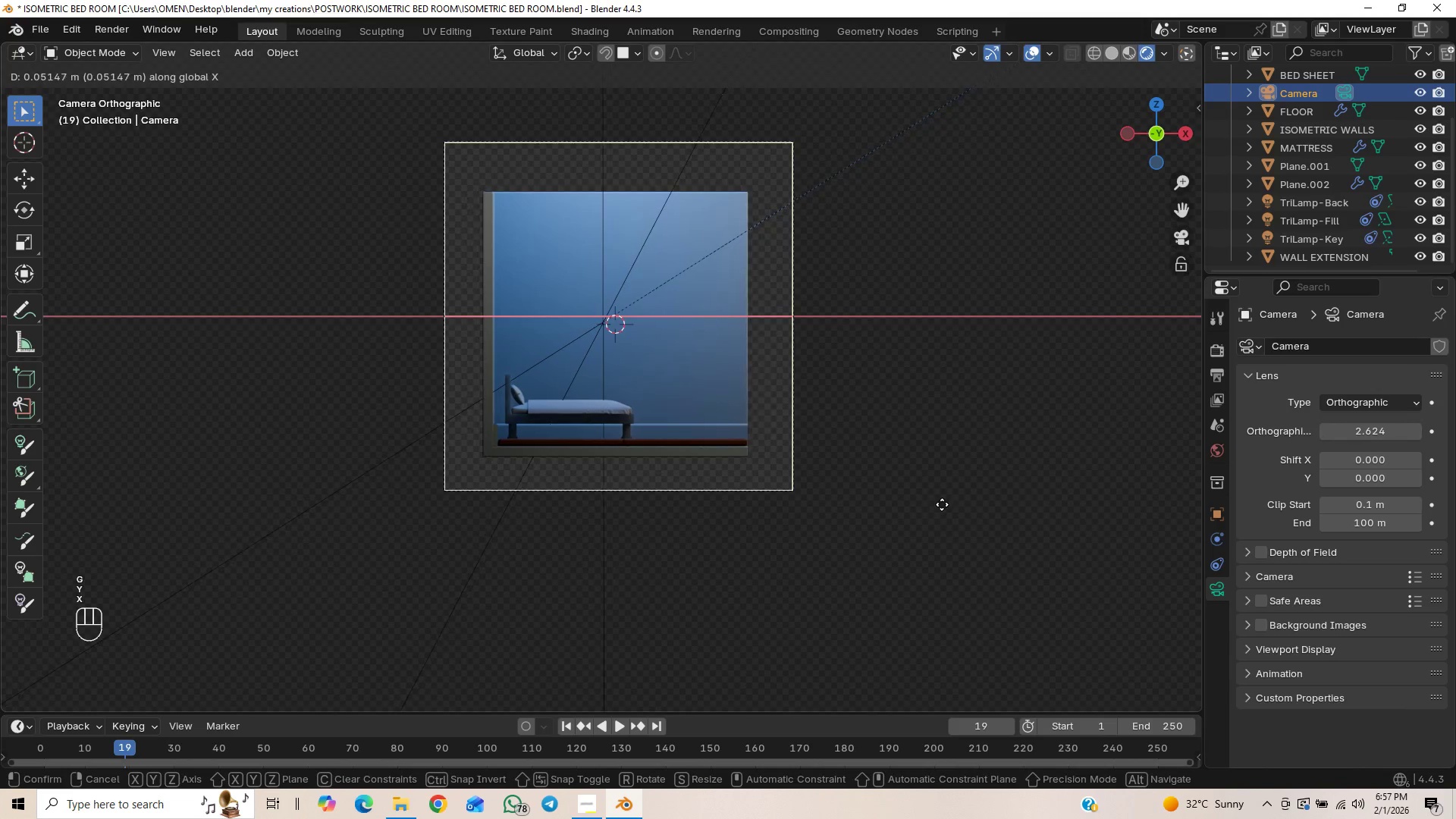 
hold_key(key=ShiftLeft, duration=1.5)
 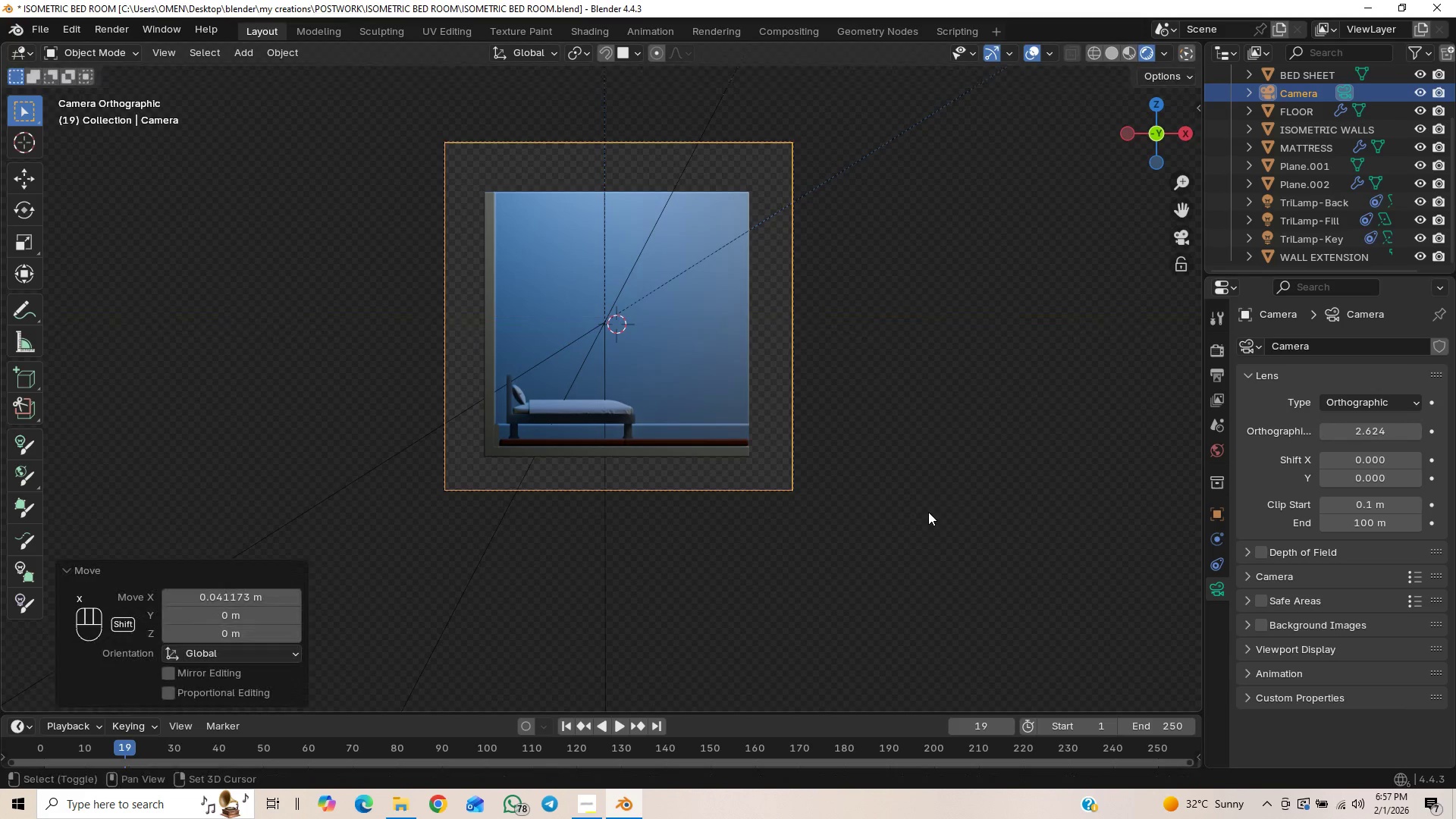 
hold_key(key=ShiftLeft, duration=0.64)
left_click([928, 512])
 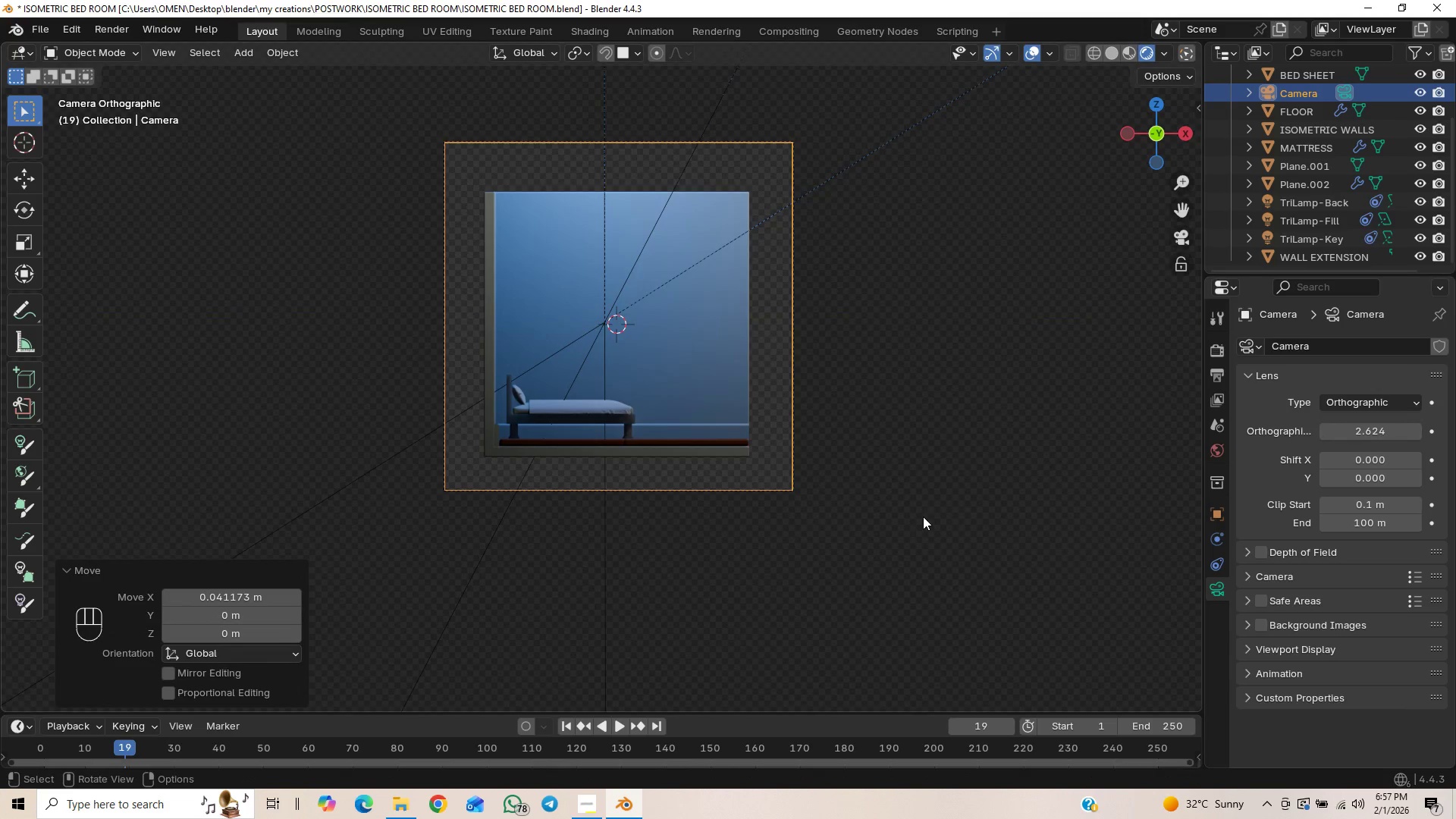 
key(F12)
 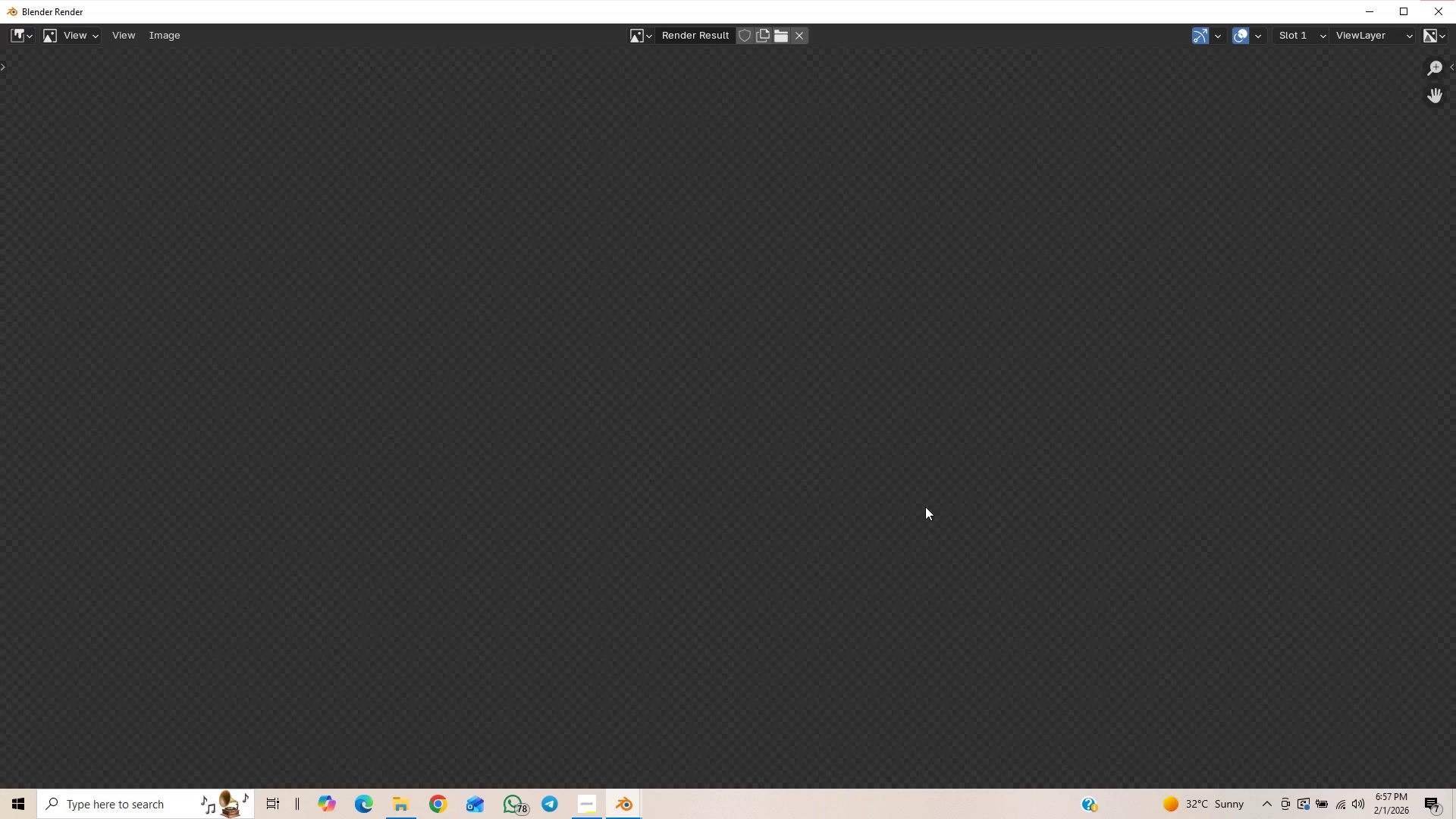 
wait(22.88)
 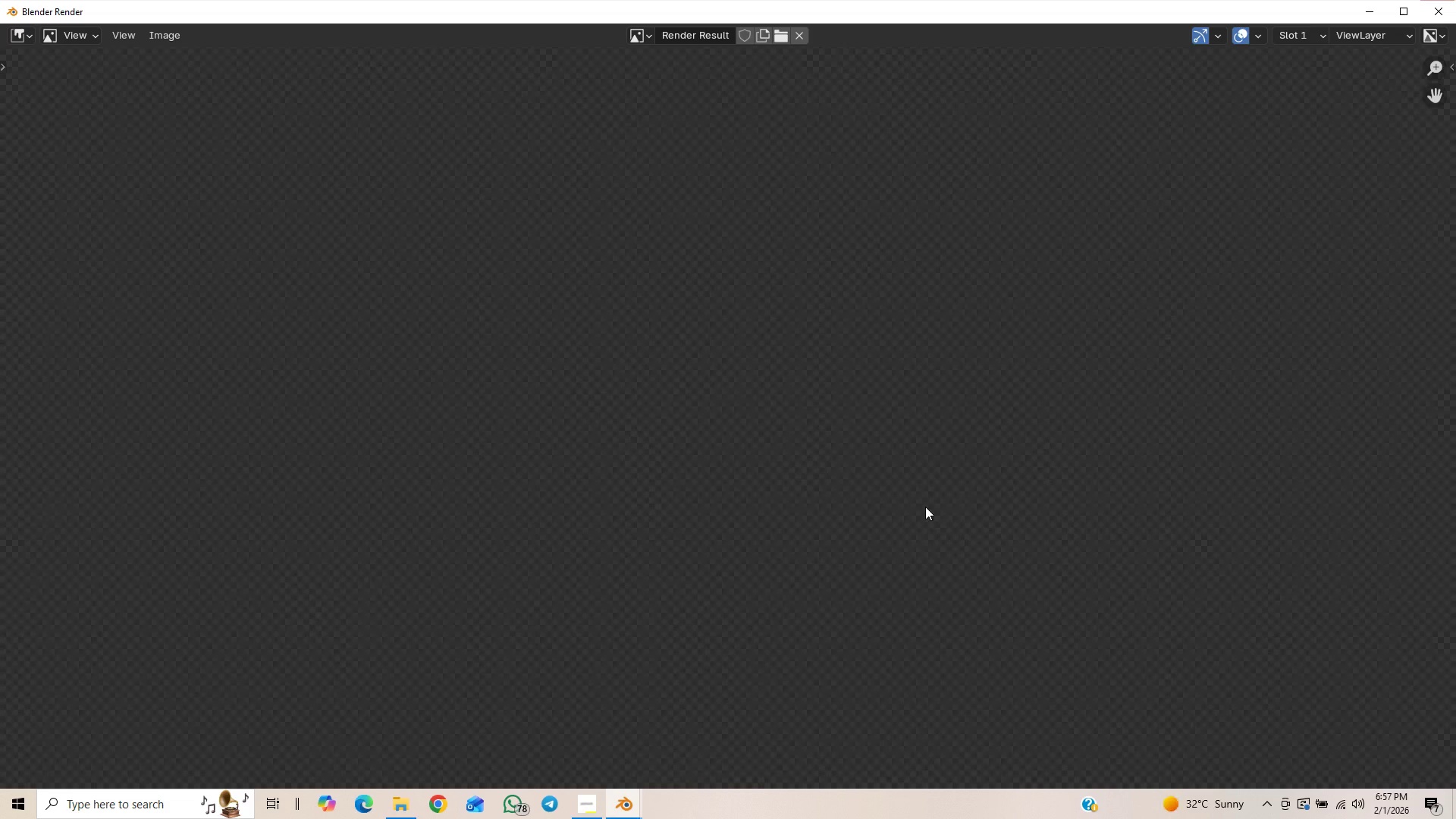 
scroll: coordinate [912, 537], scroll_direction: down, amount: 2.0
 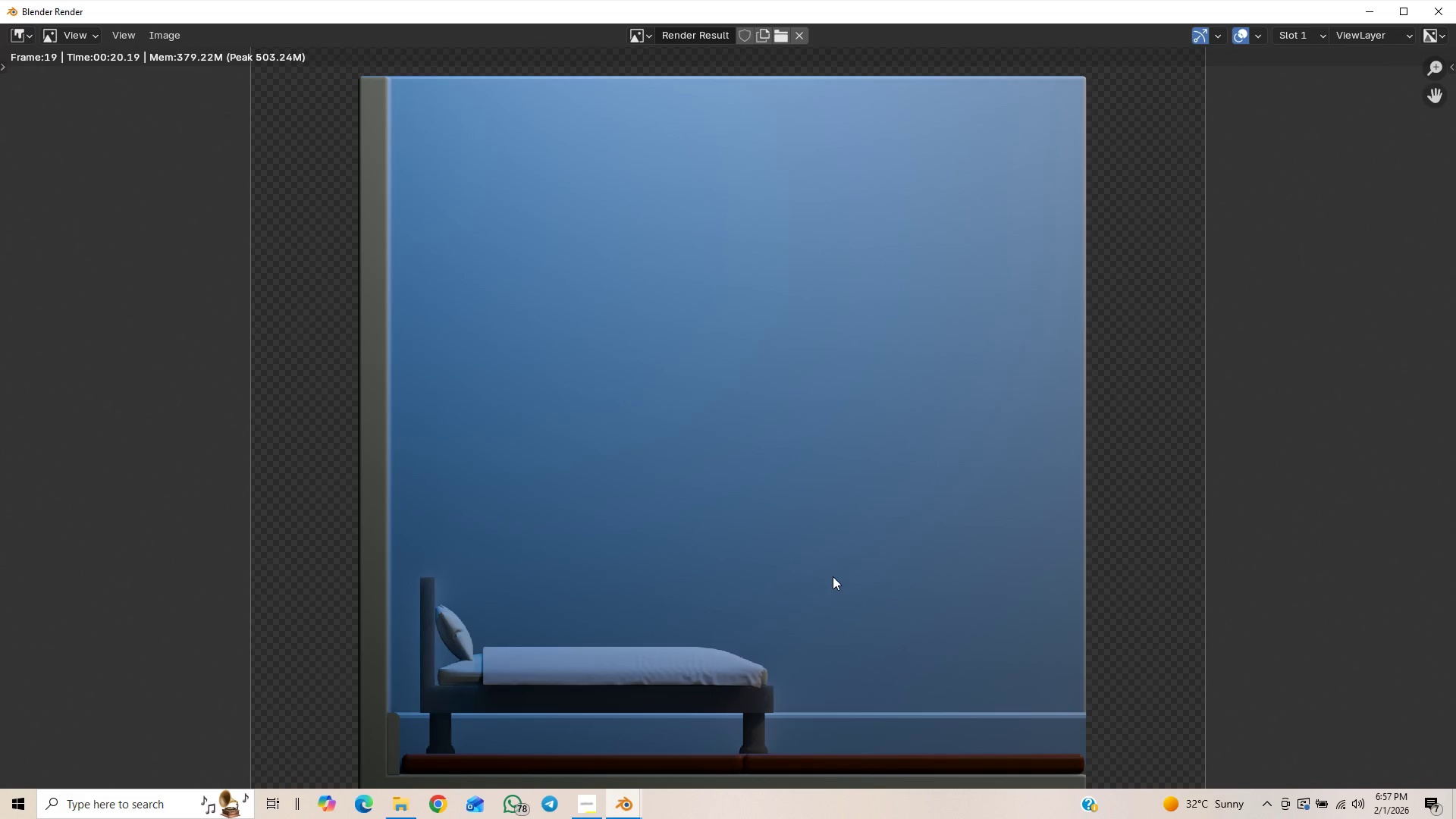 
hold_key(key=ShiftLeft, duration=0.7)
 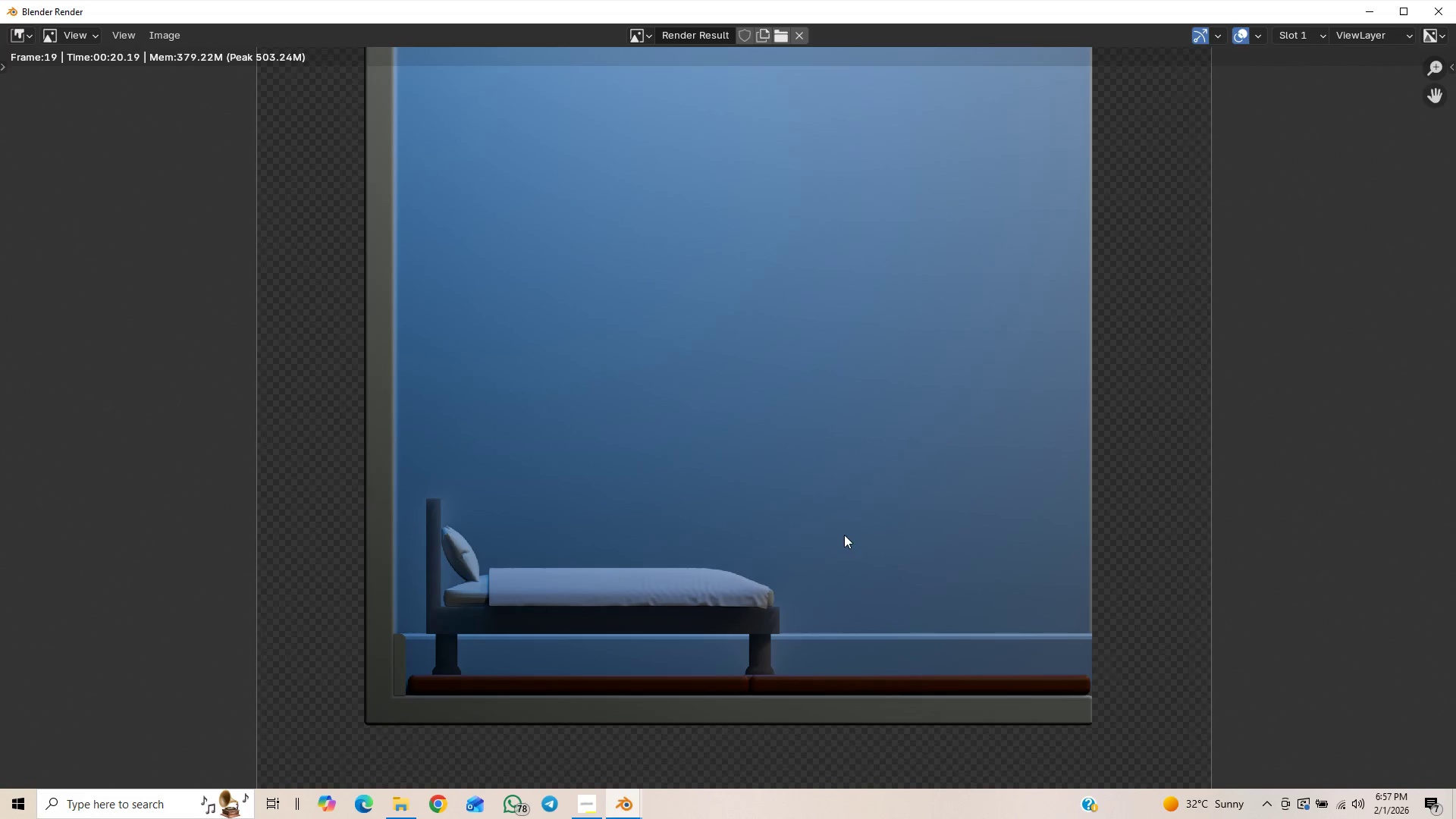 
scroll: coordinate [854, 547], scroll_direction: up, amount: 3.0
 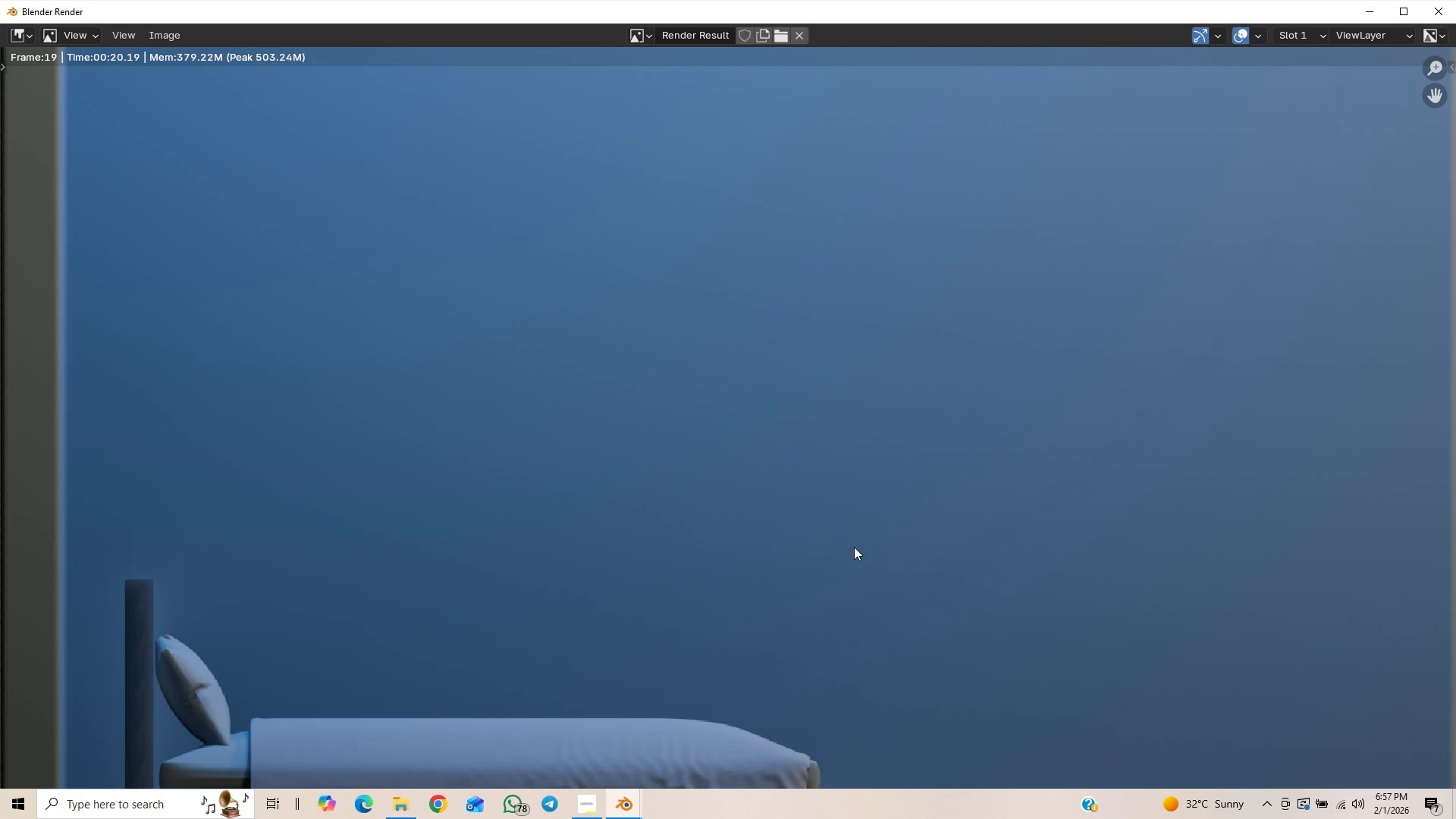 
scroll: coordinate [921, 490], scroll_direction: down, amount: 5.0
 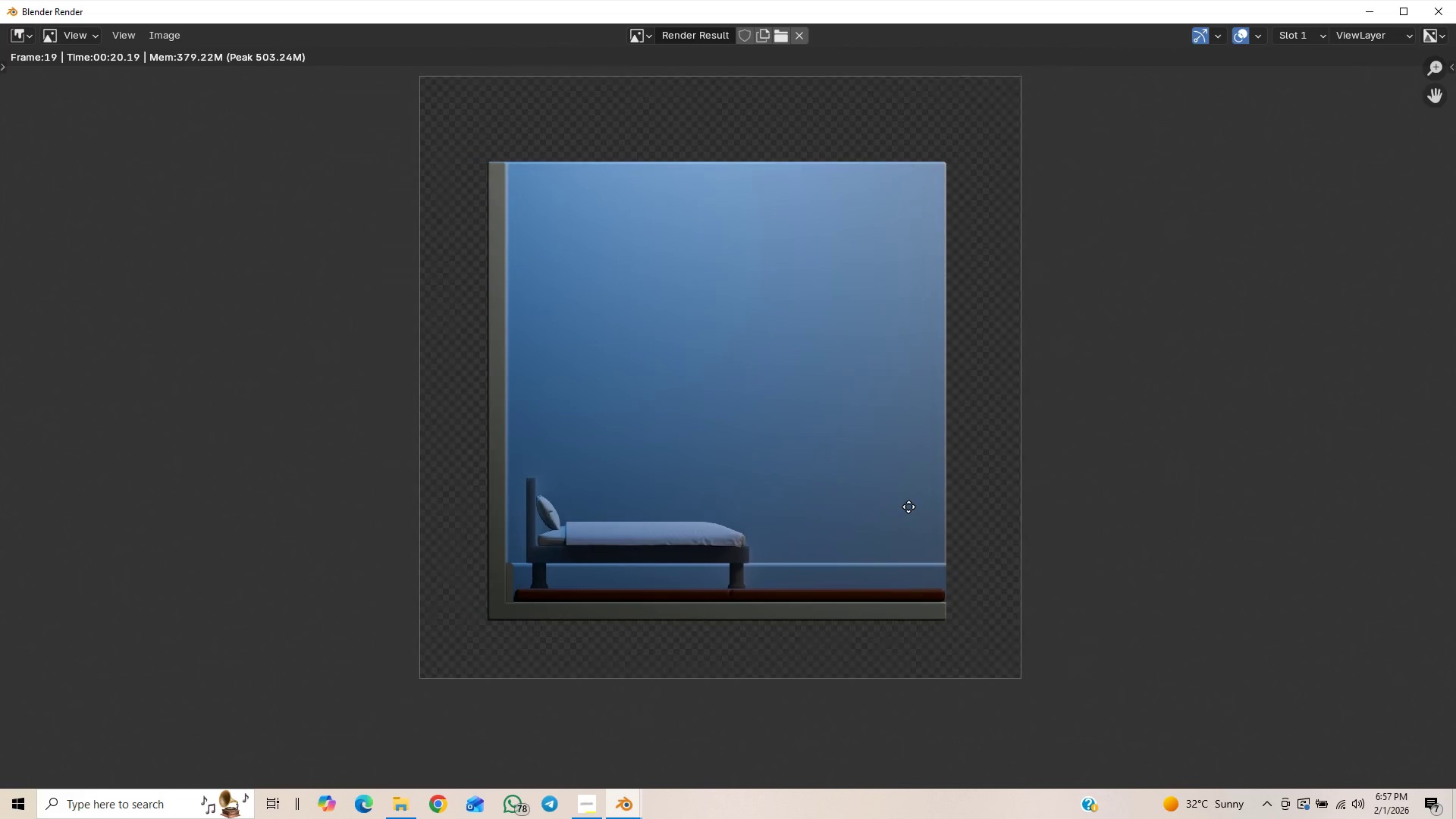 
scroll: coordinate [908, 507], scroll_direction: up, amount: 6.0
 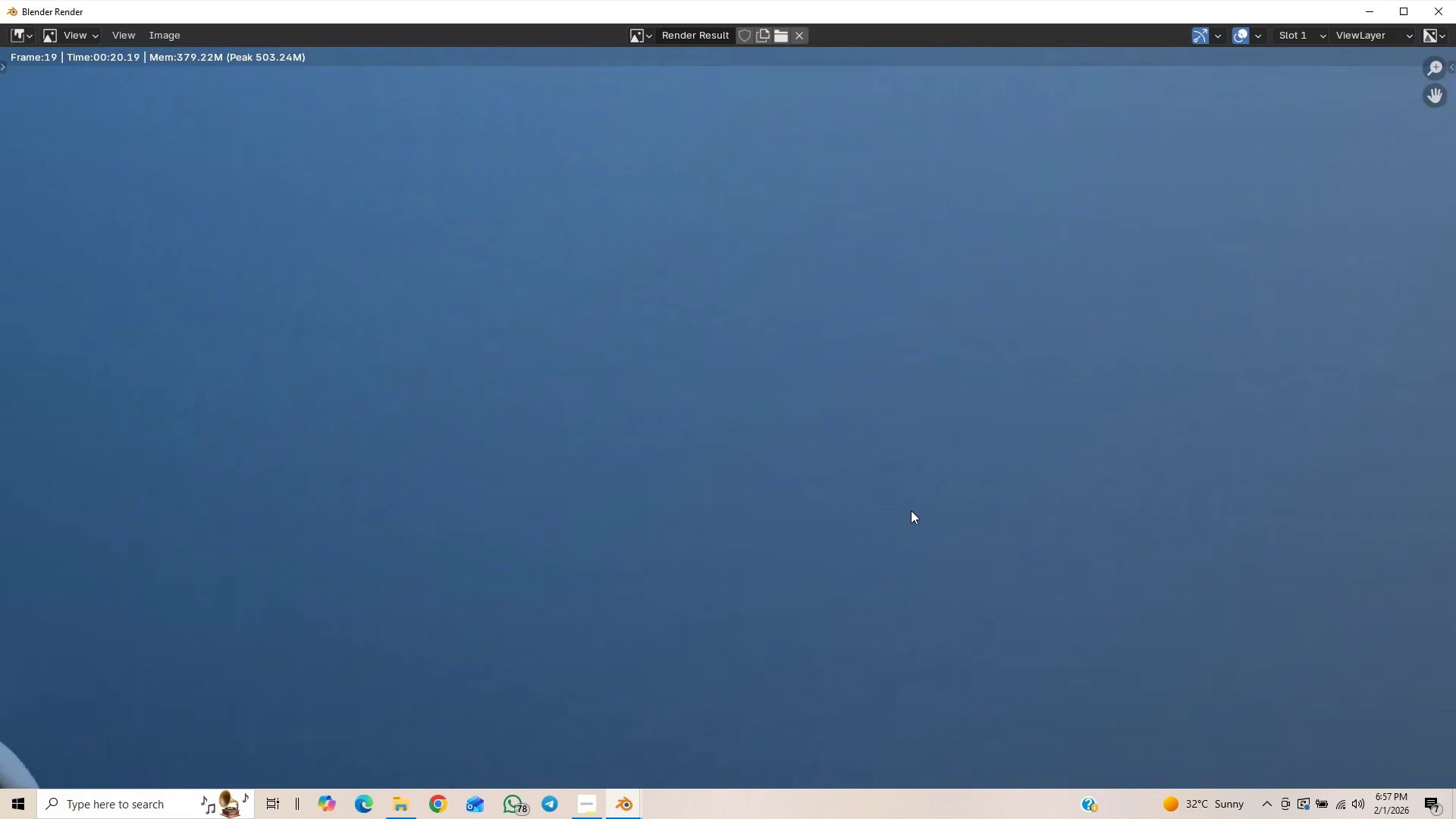 
scroll: coordinate [911, 510], scroll_direction: down, amount: 1.0
 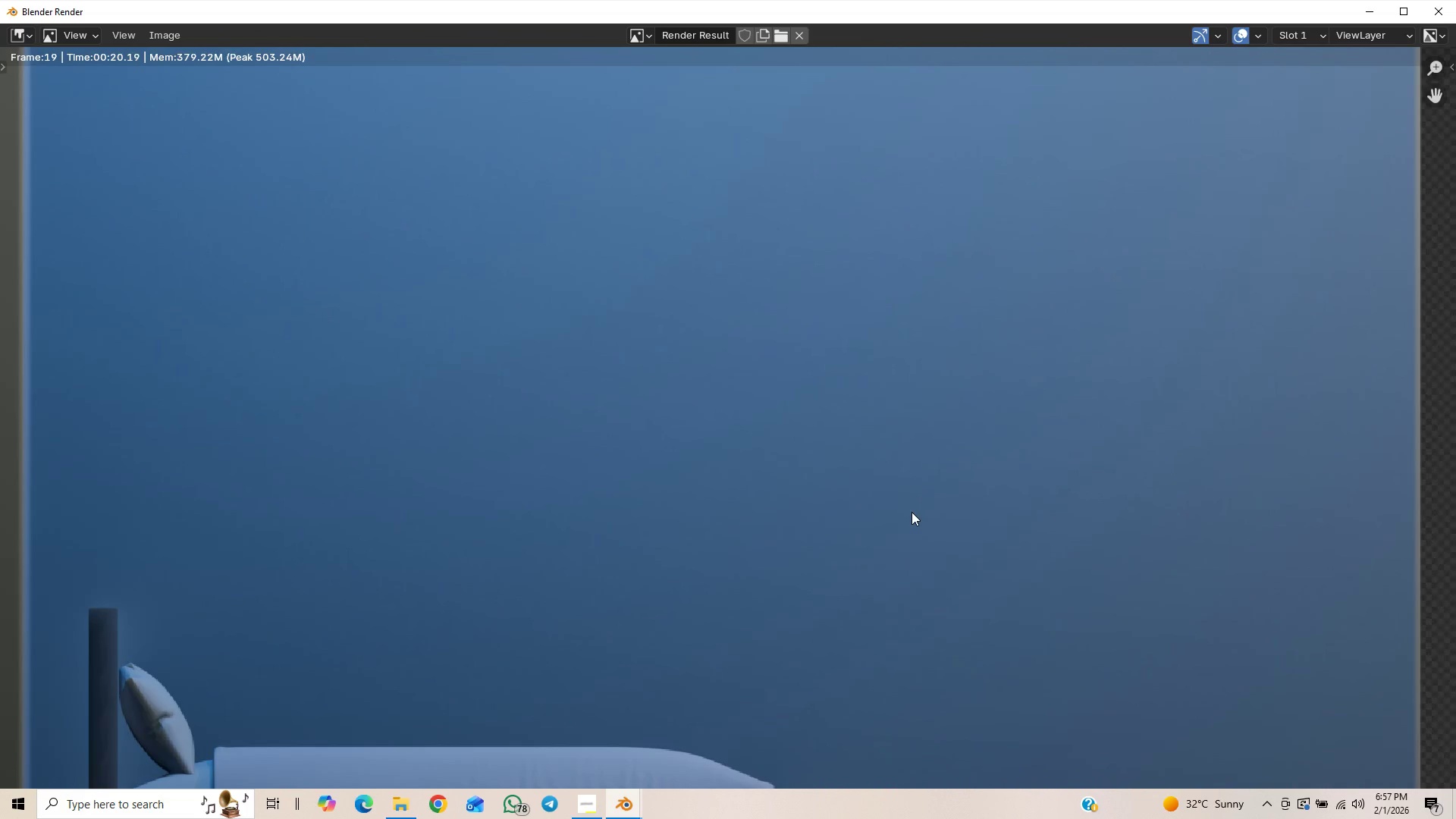 
hold_key(key=ShiftLeft, duration=1.2)
 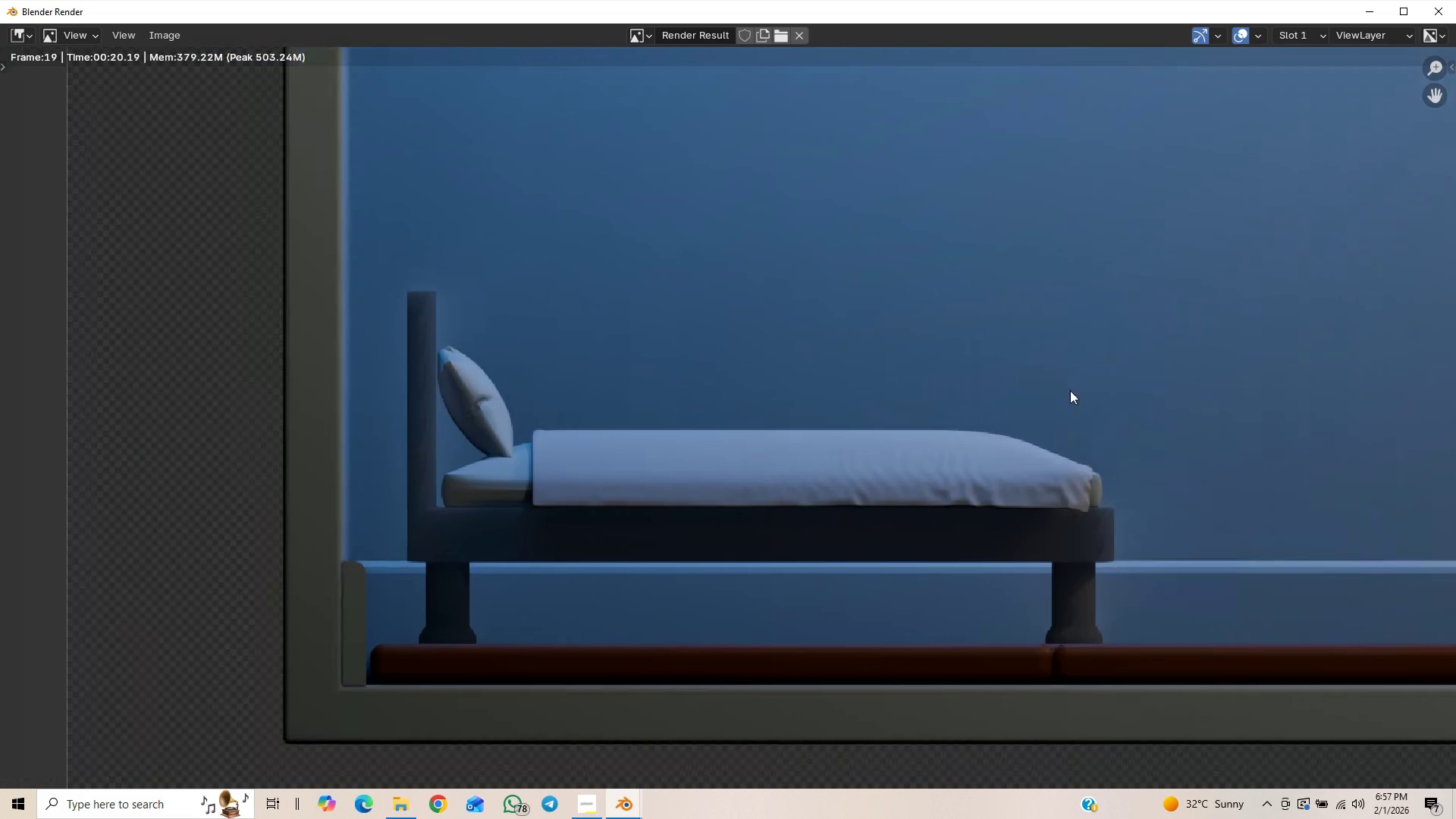 
hold_key(key=ShiftLeft, duration=0.62)
 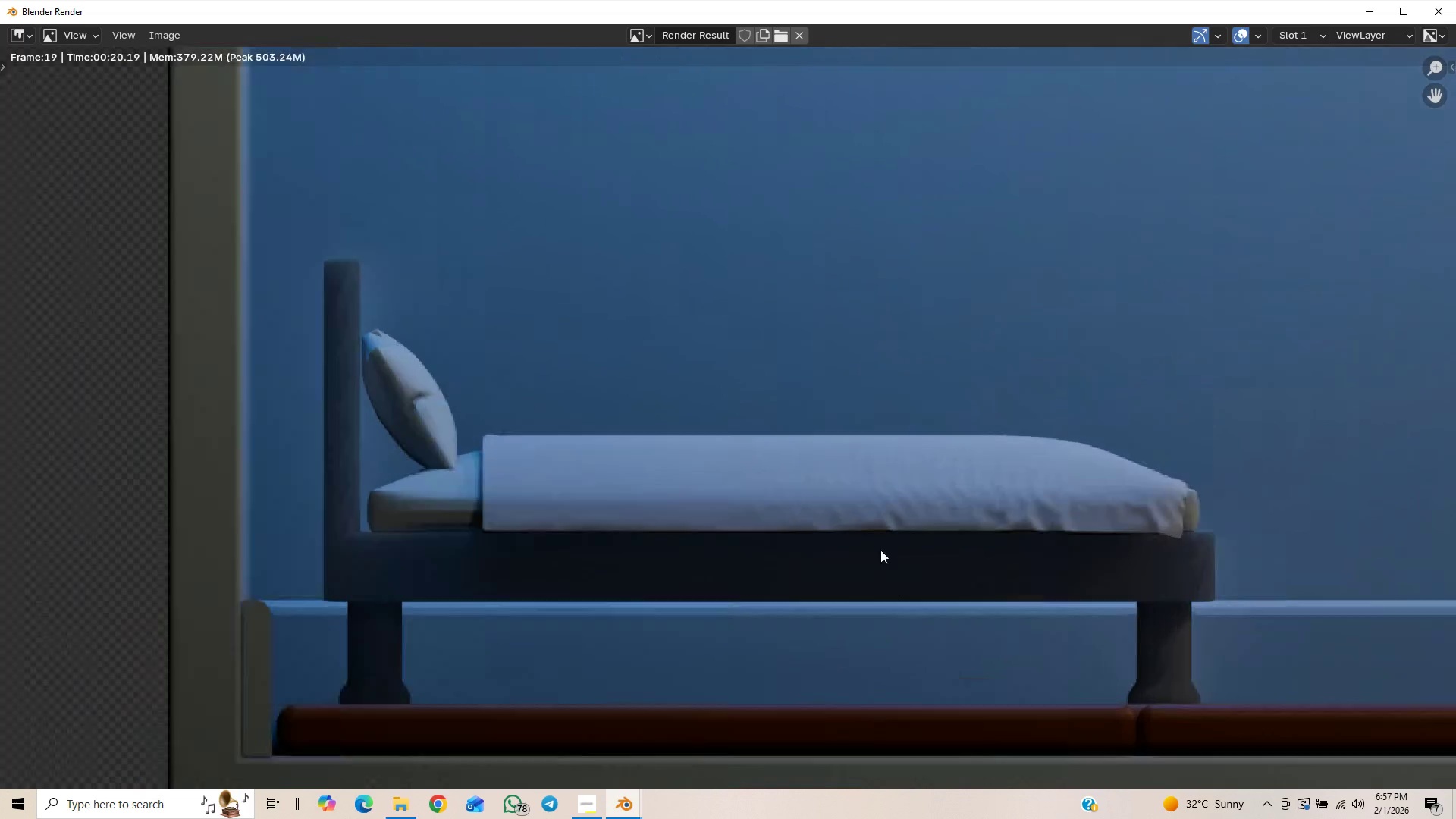 
scroll: coordinate [880, 554], scroll_direction: up, amount: 4.0
 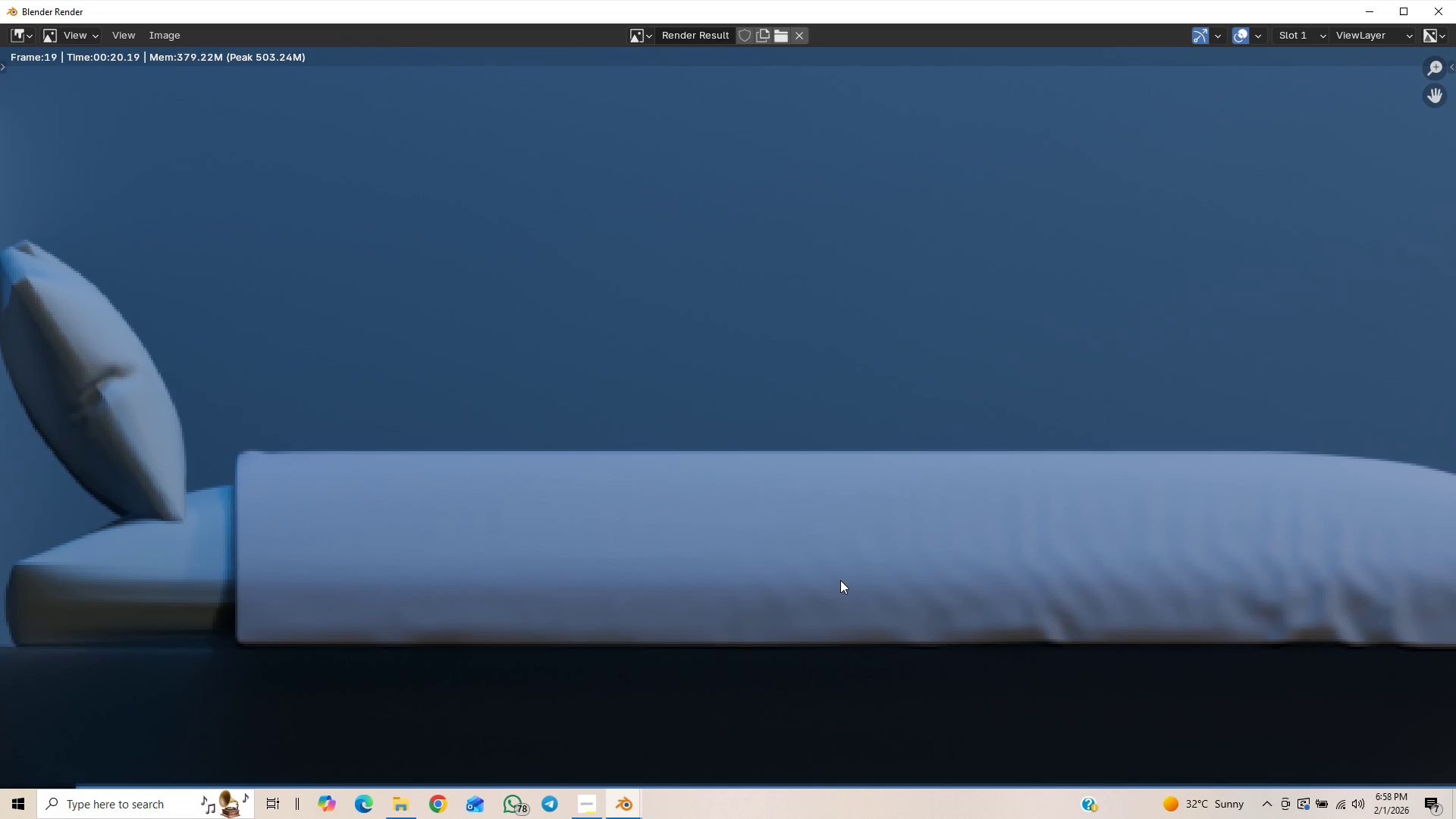 
scroll: coordinate [1007, 394], scroll_direction: down, amount: 6.0
 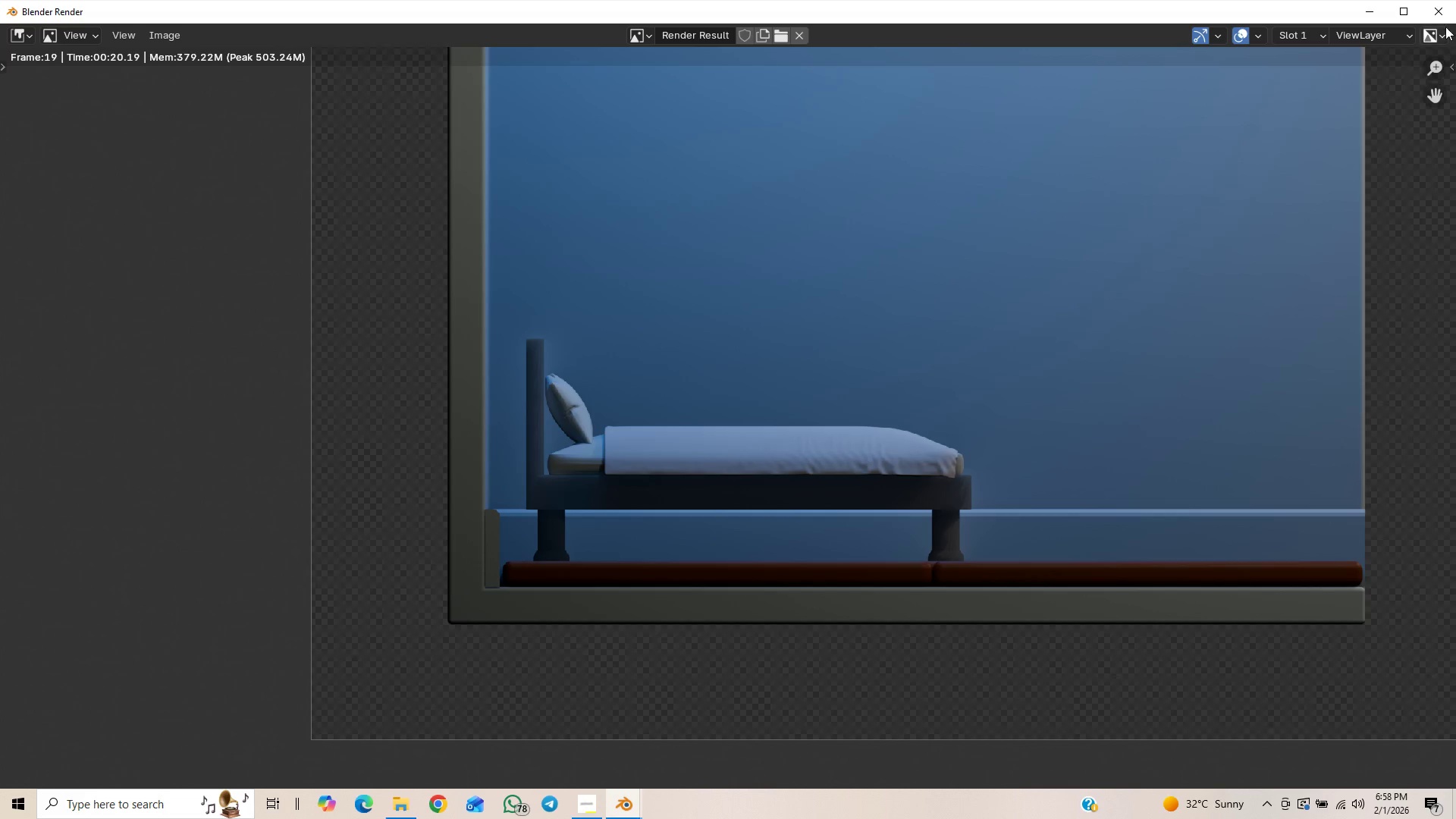 
left_click([1438, 14])
 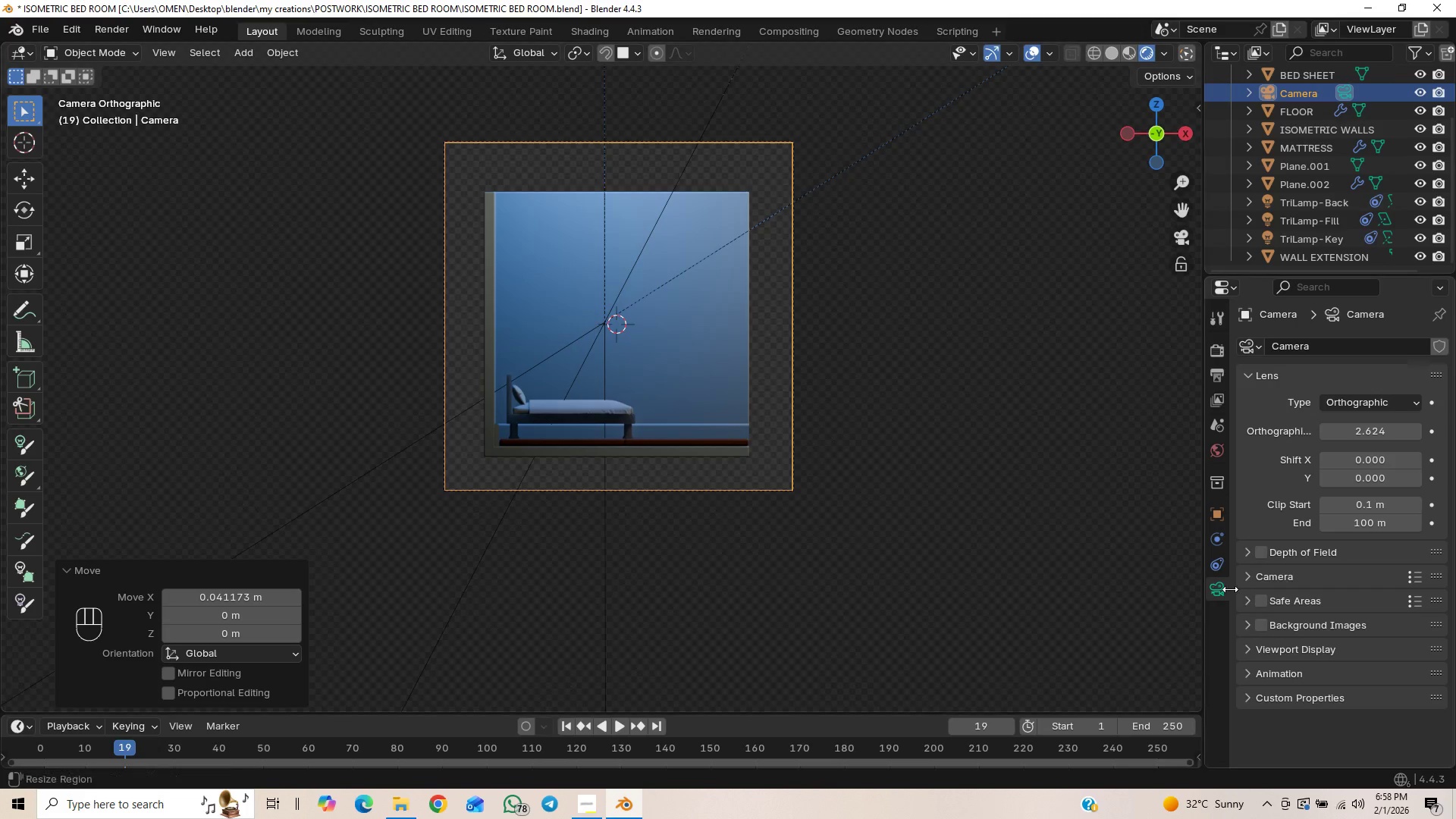 
mouse_move([1247, 568])
 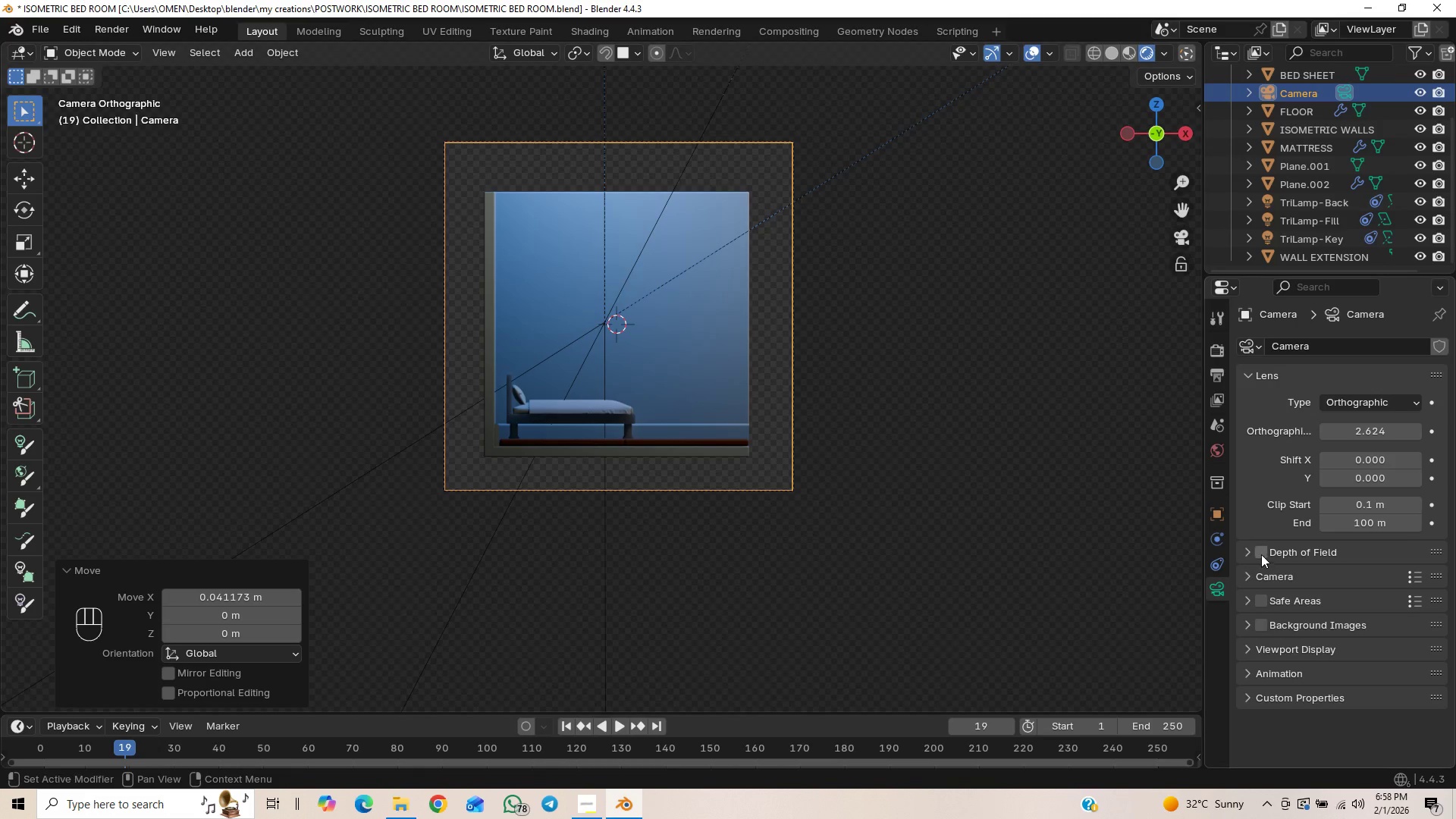 
mouse_move([1261, 552])
 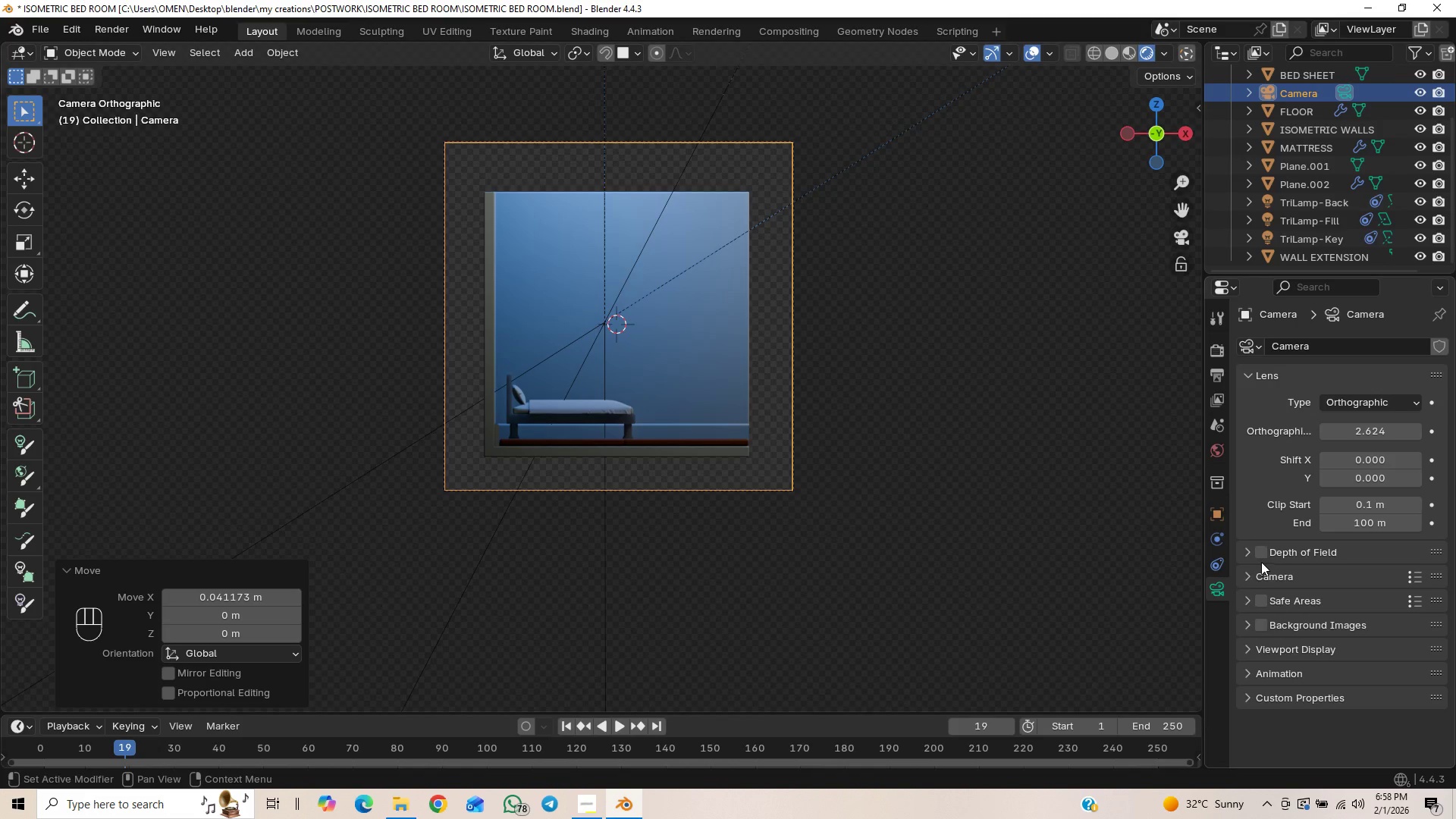 
left_click([1260, 548])
 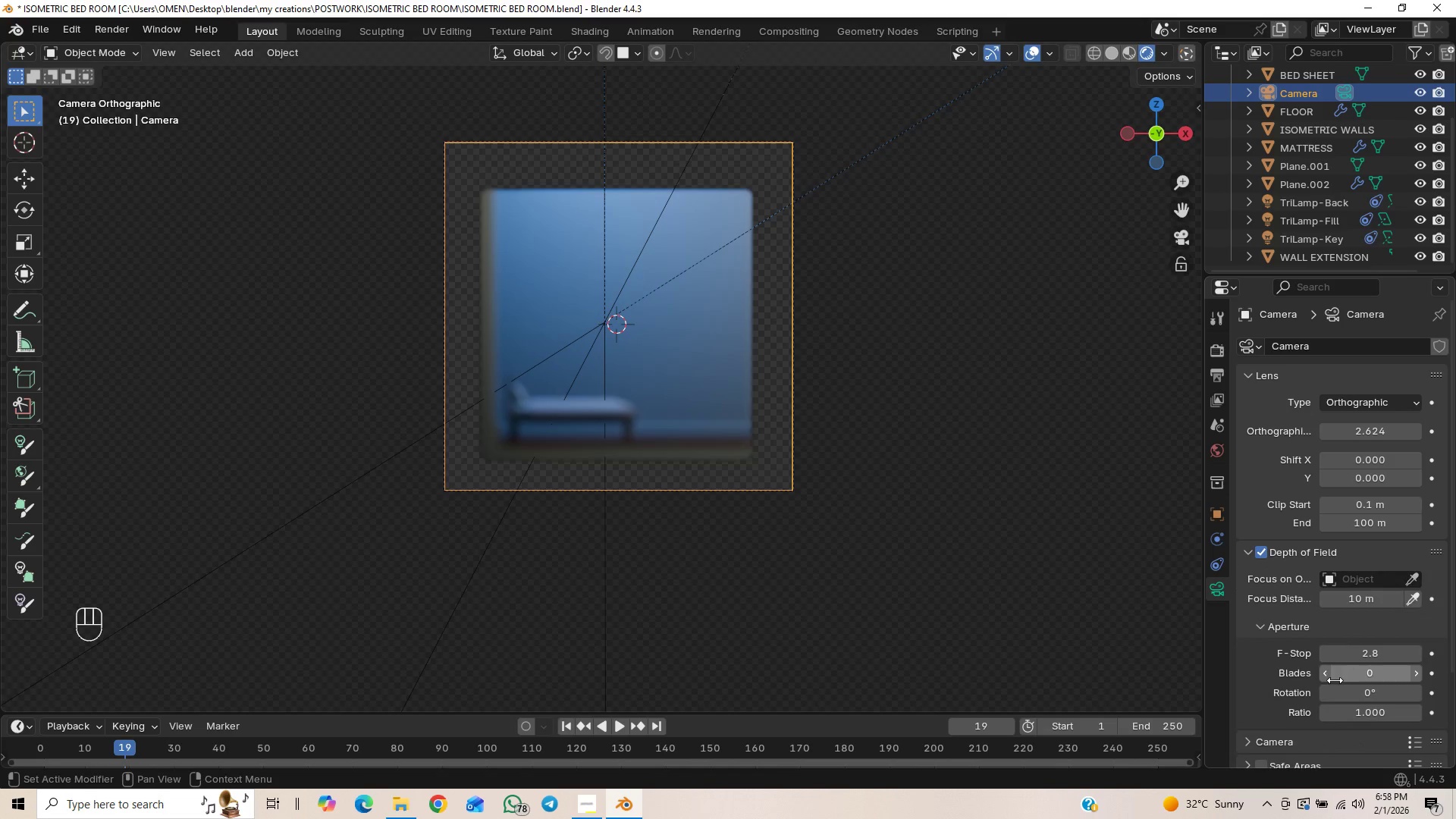 
left_click([1412, 579])
 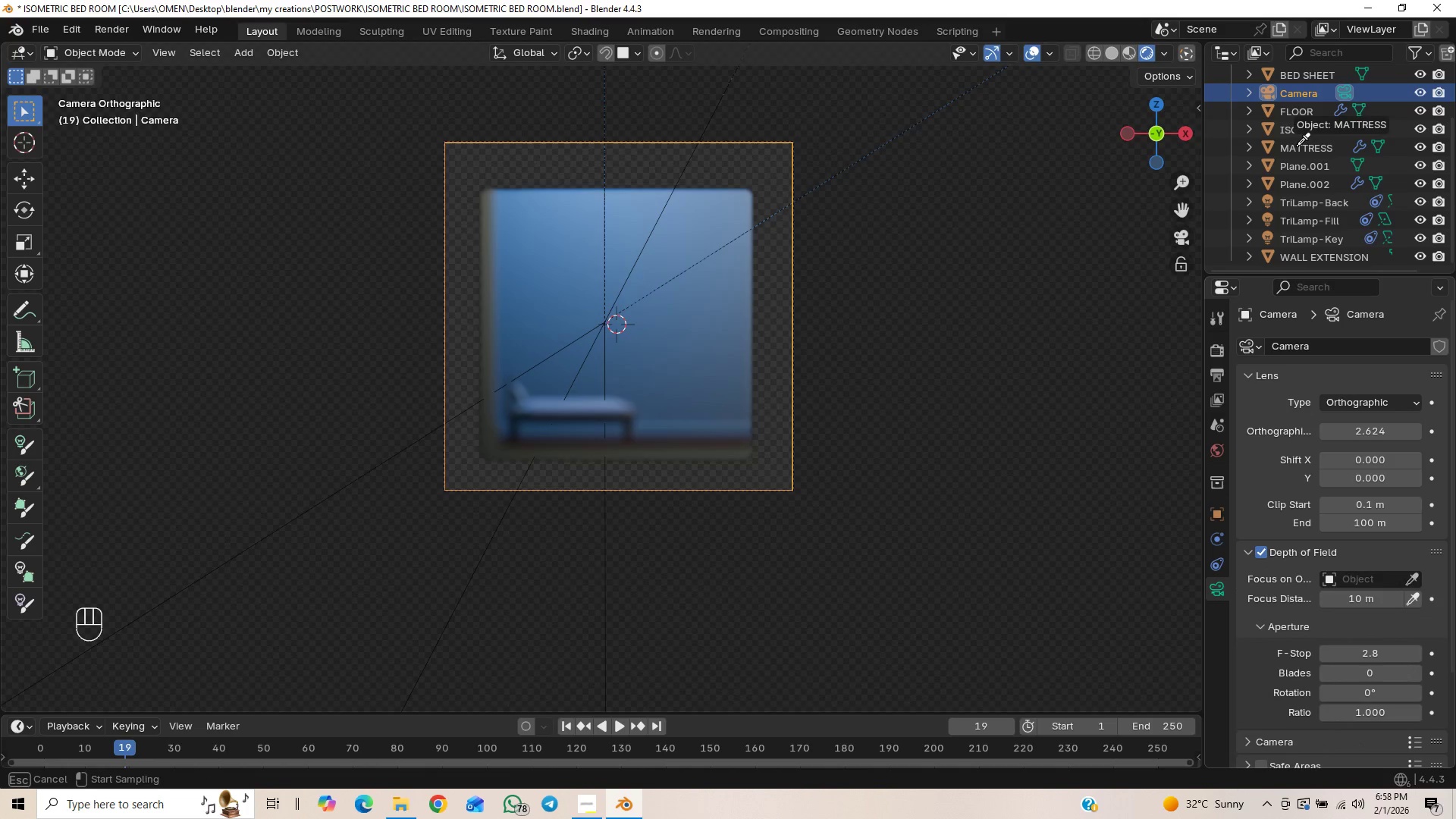 
wait(5.41)
 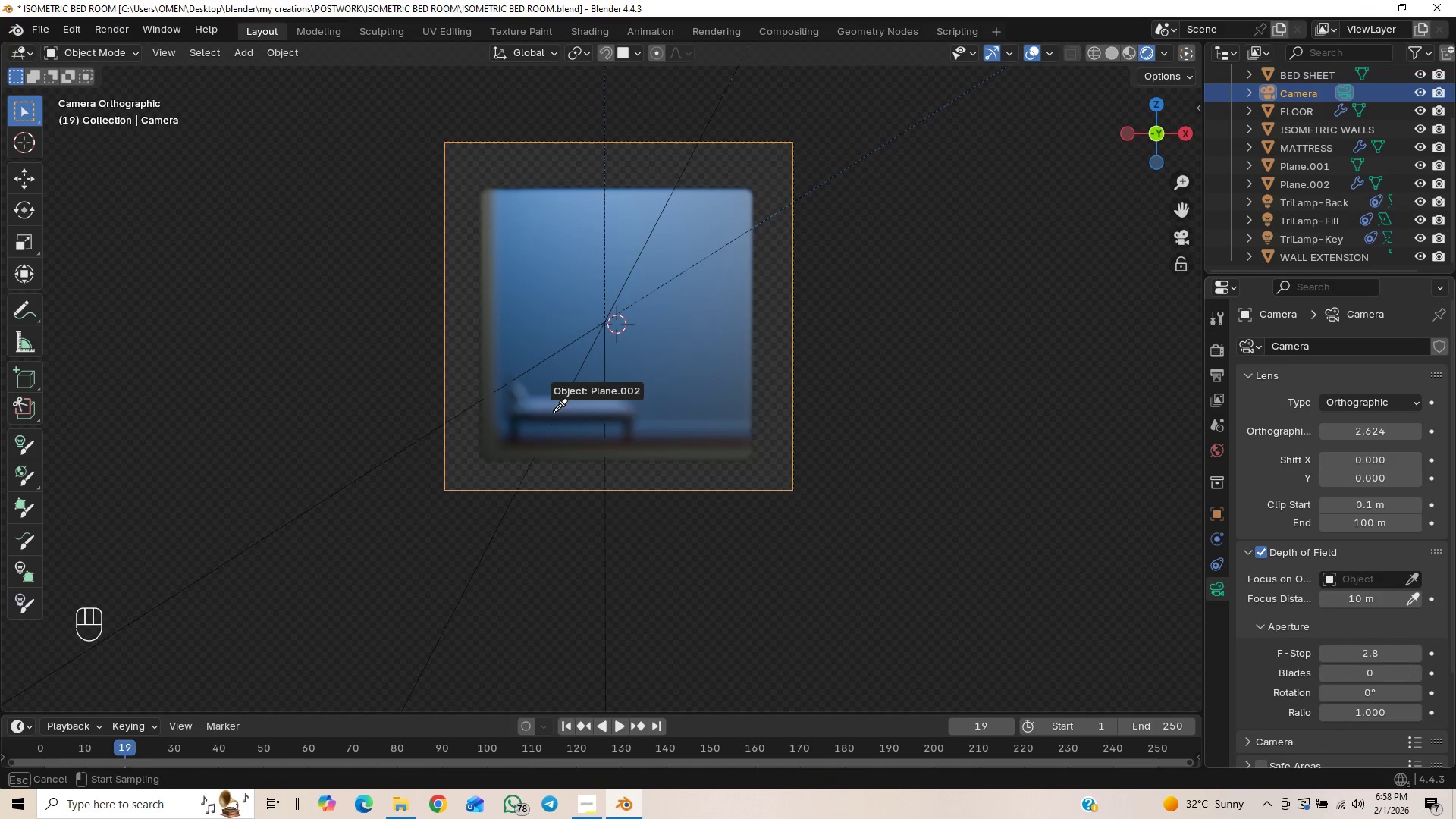 
left_click([1295, 150])
 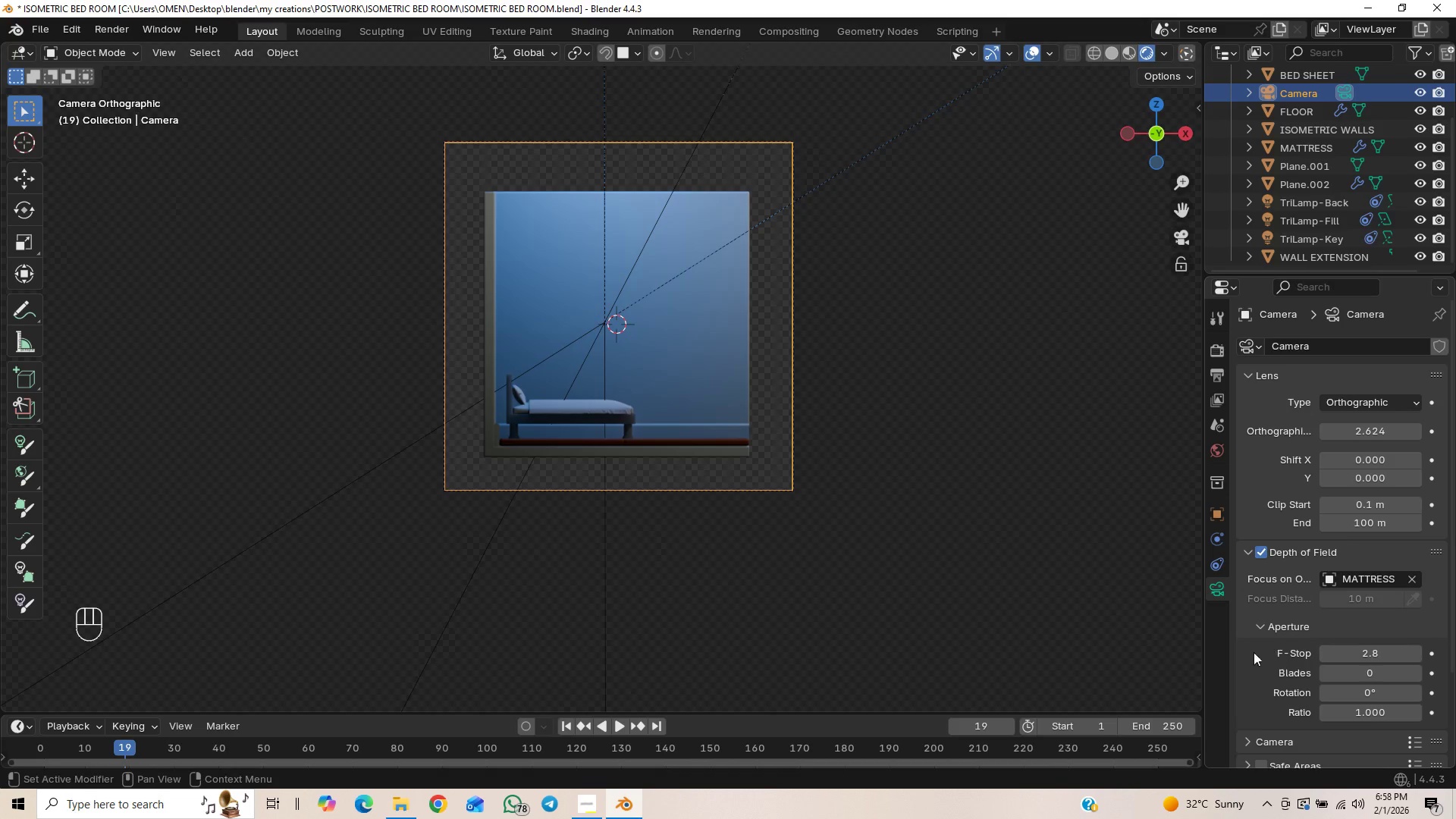 
wait(5.06)
 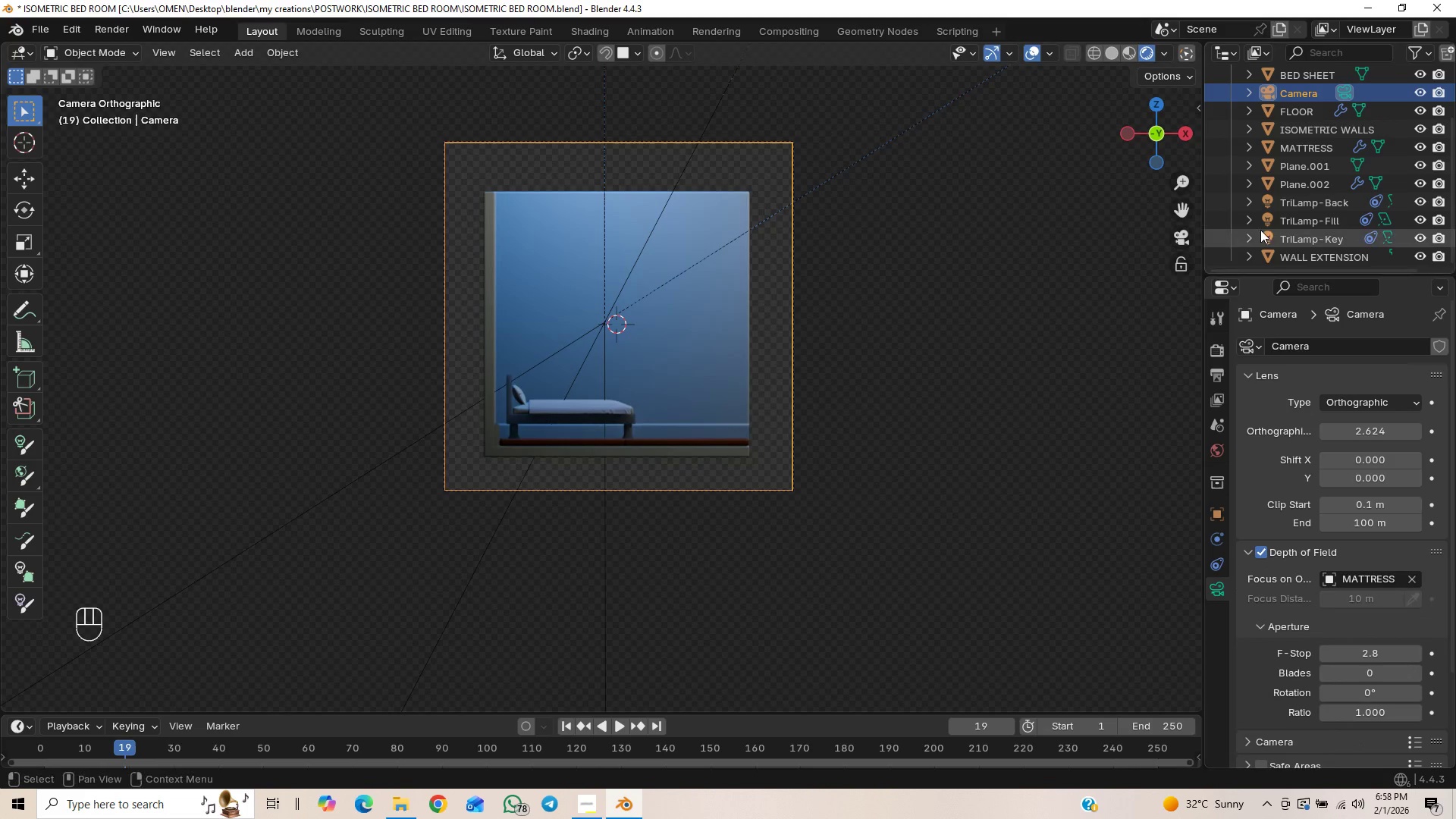 
left_click_drag(start_coordinate=[1373, 661], to_coordinate=[208, 180])
 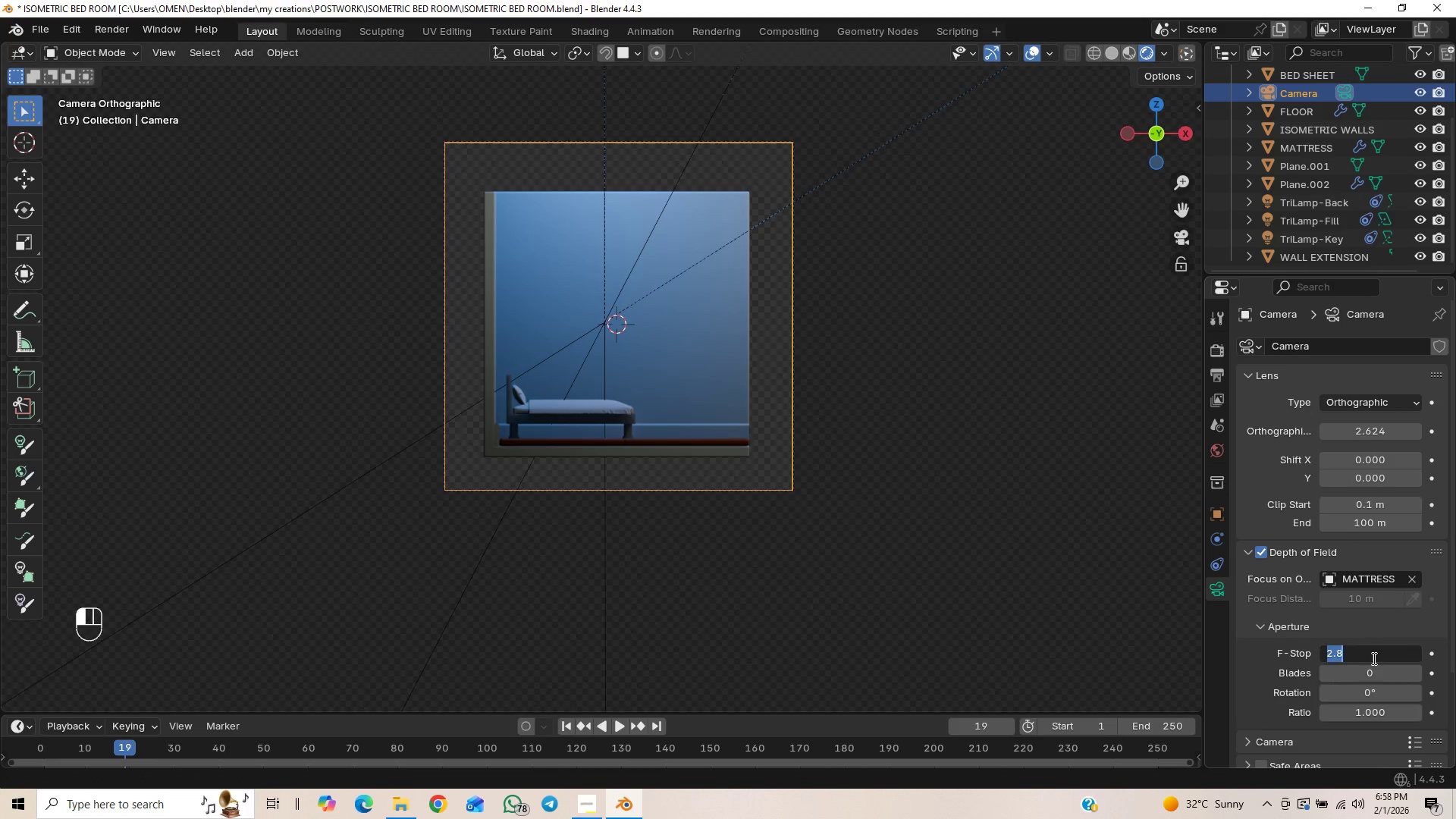 
key(1)
 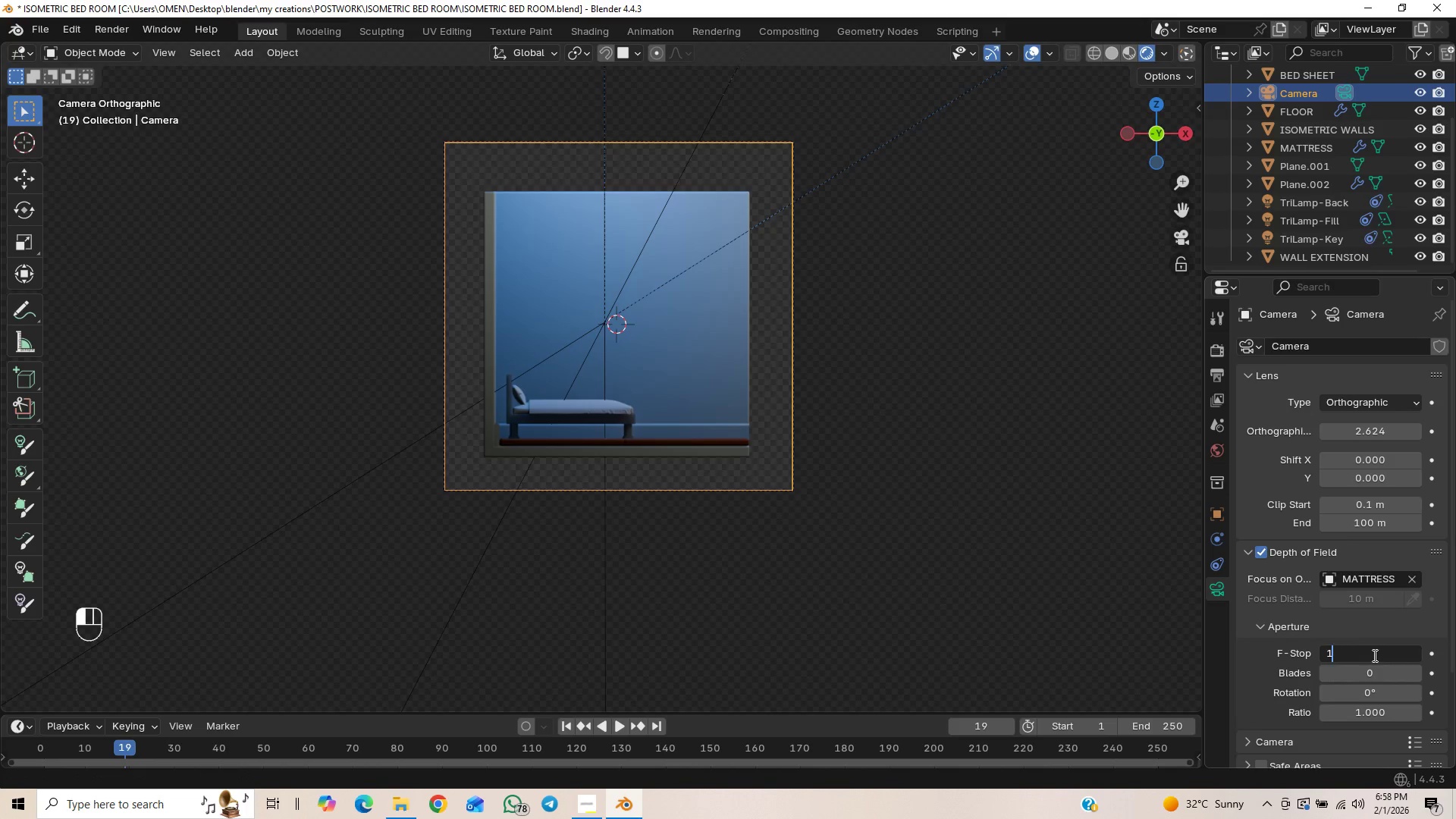 
key(Period)
 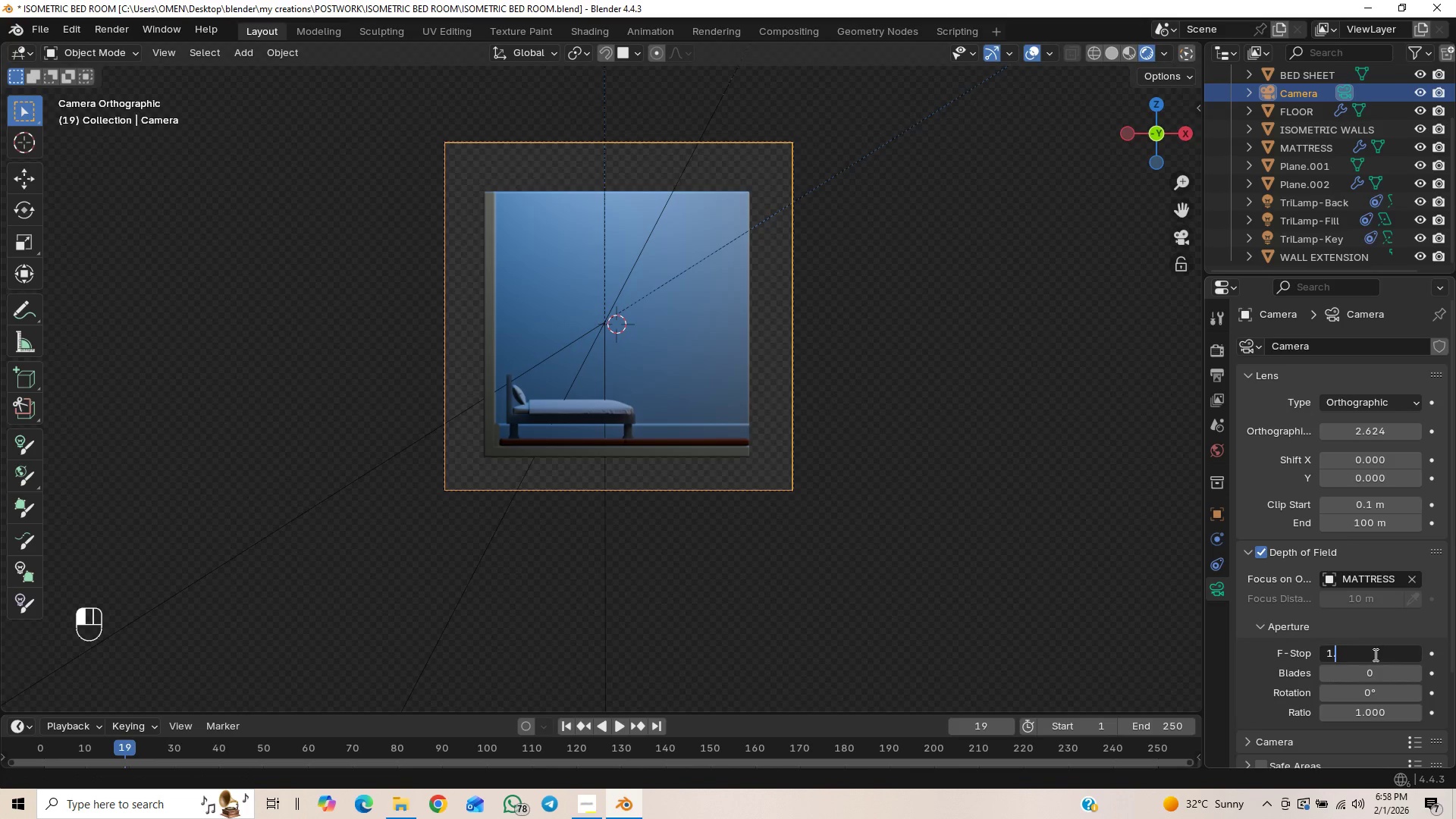 
key(8)
 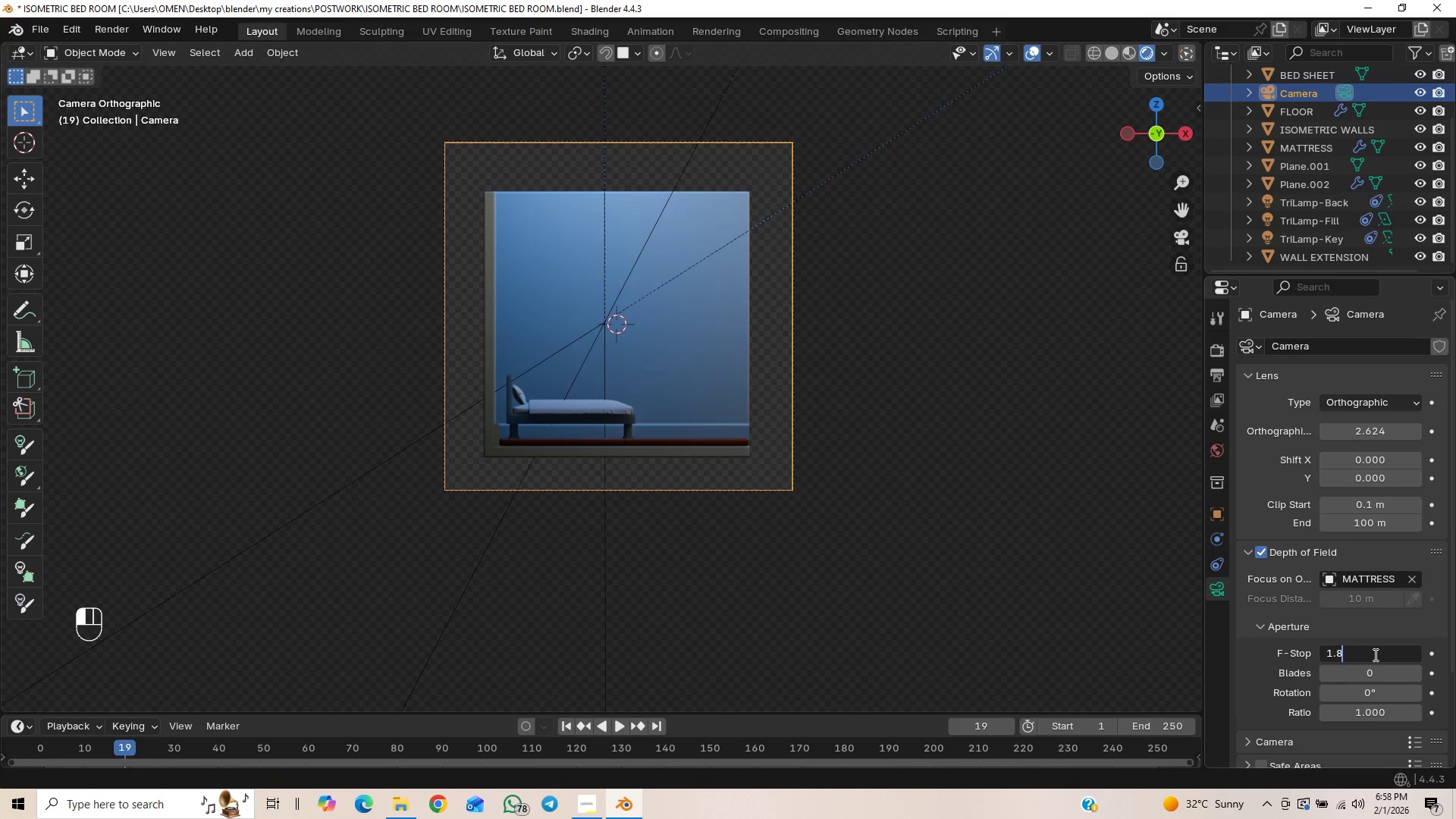 
key(Enter)
 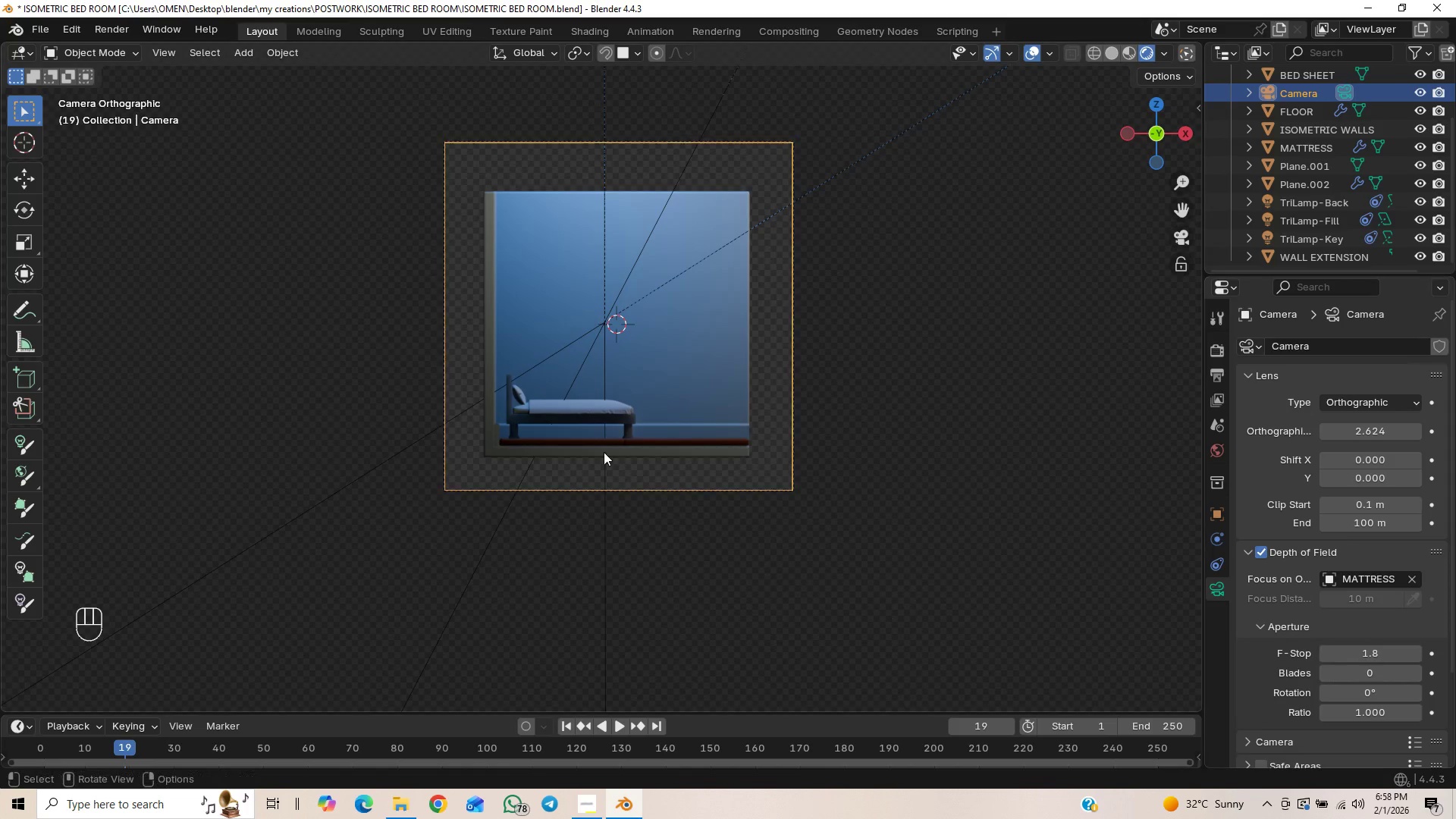 
scroll: coordinate [660, 461], scroll_direction: up, amount: 8.0
 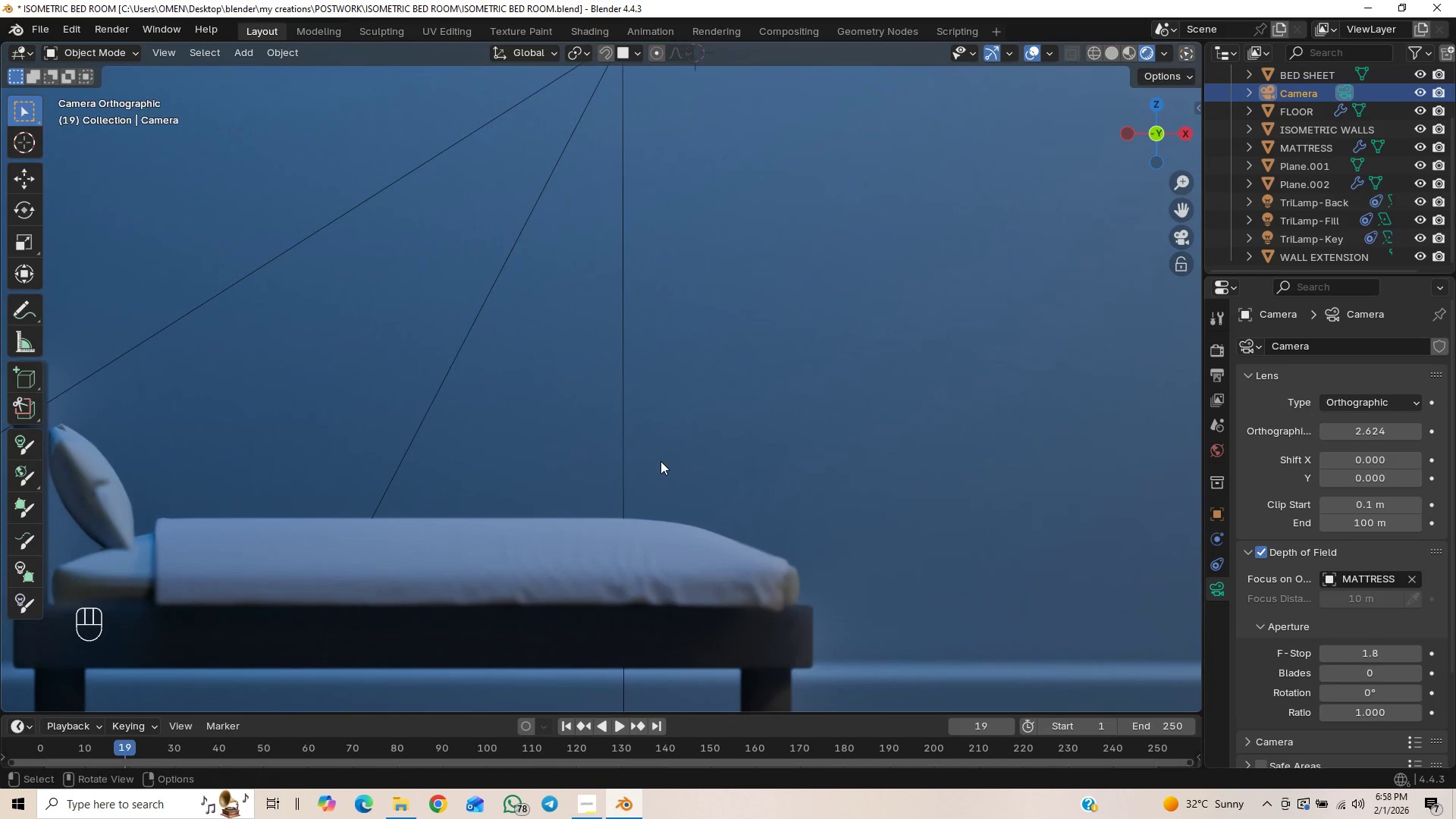 
hold_key(key=ShiftLeft, duration=0.69)
 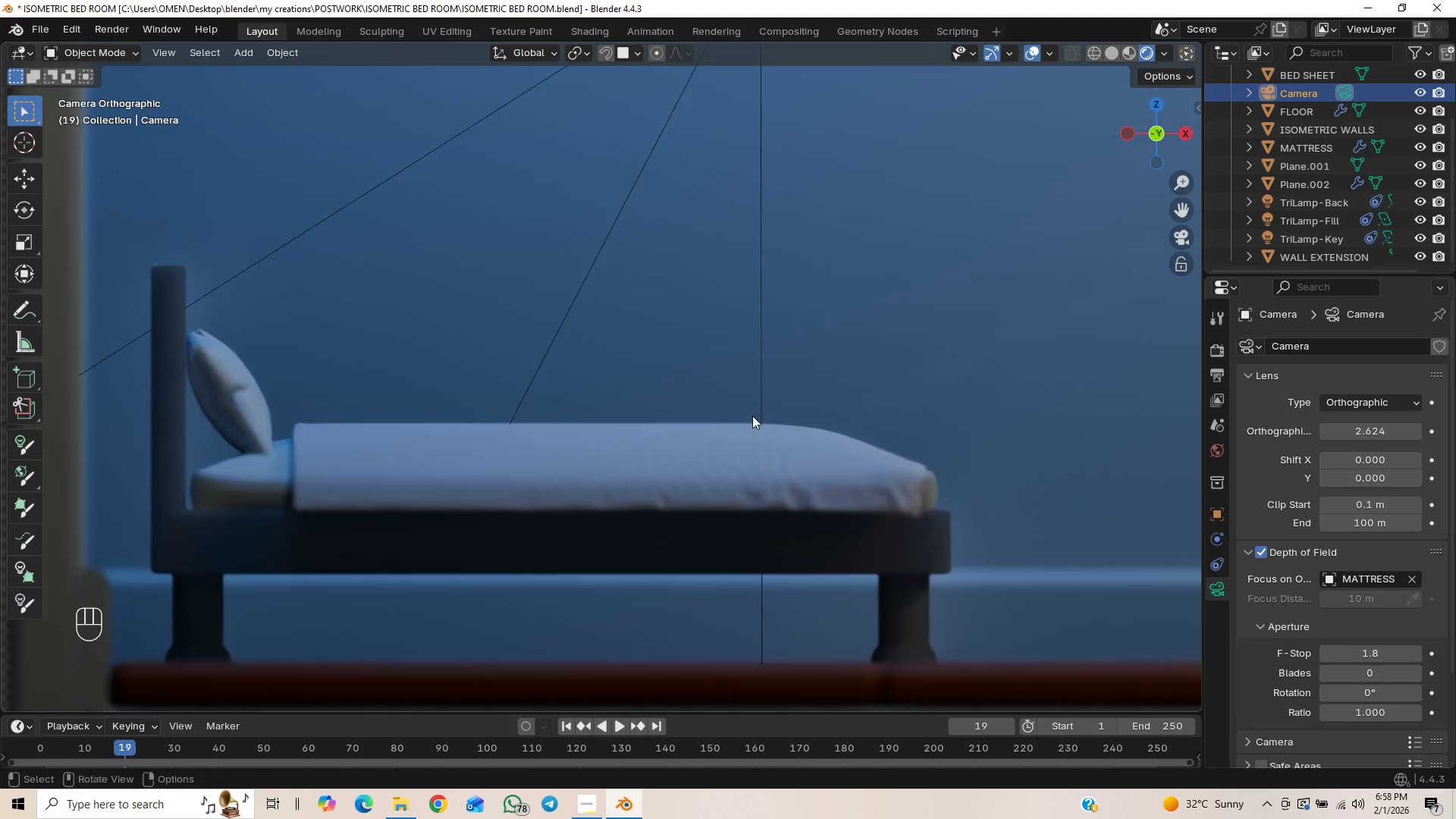 
scroll: coordinate [752, 416], scroll_direction: up, amount: 2.0
 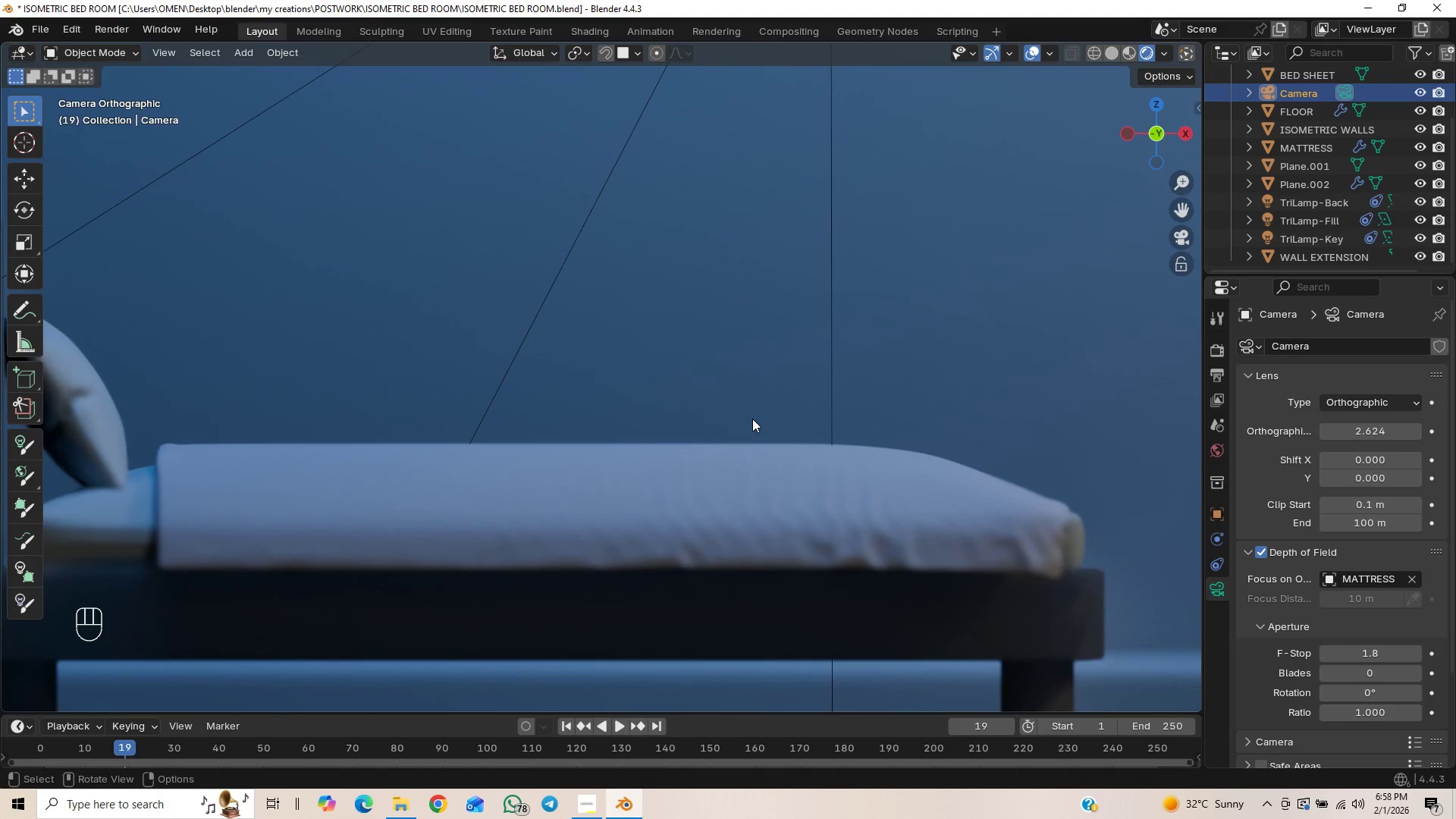 
scroll: coordinate [752, 419], scroll_direction: down, amount: 4.0
 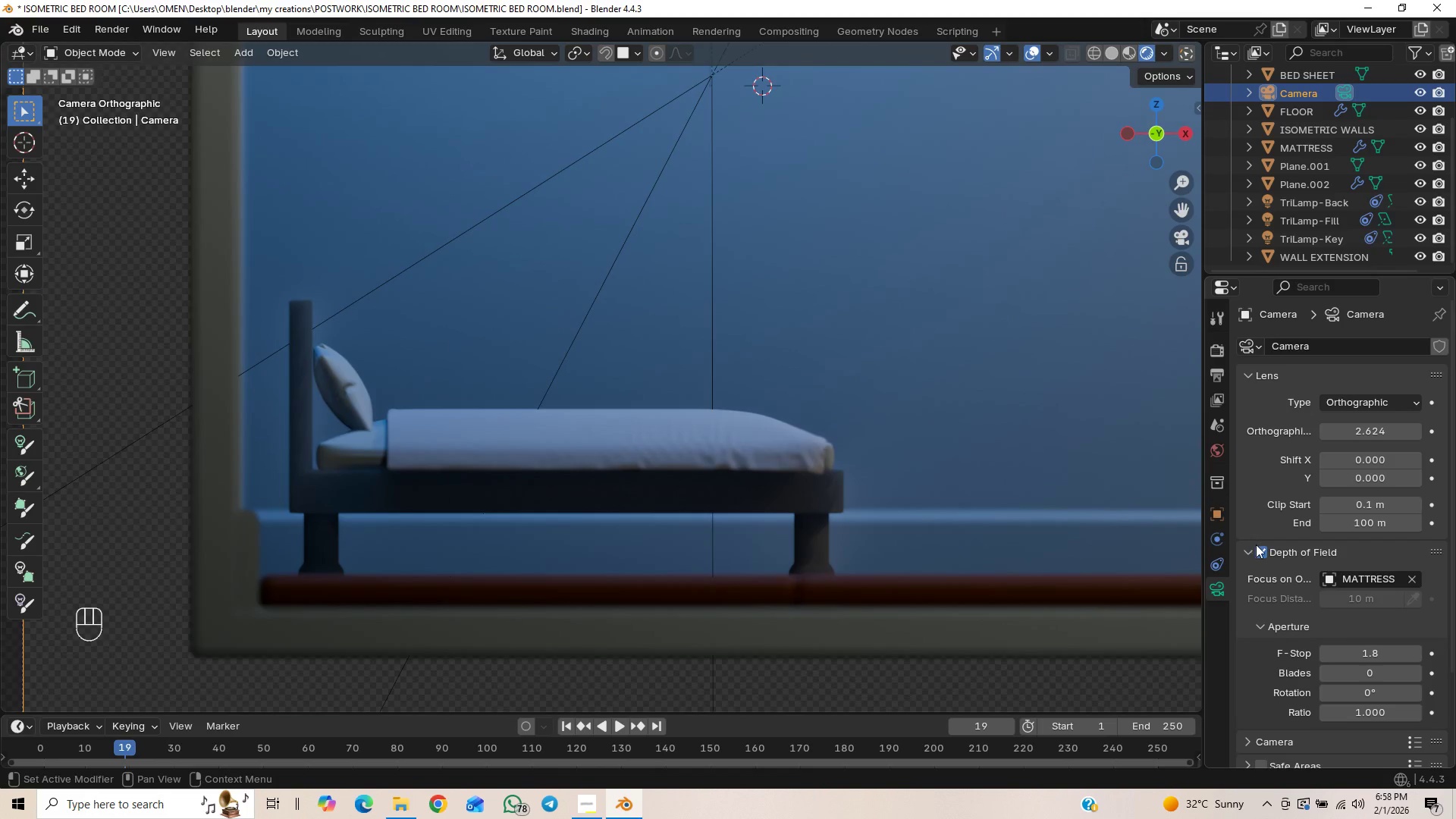 
left_click([1258, 551])
 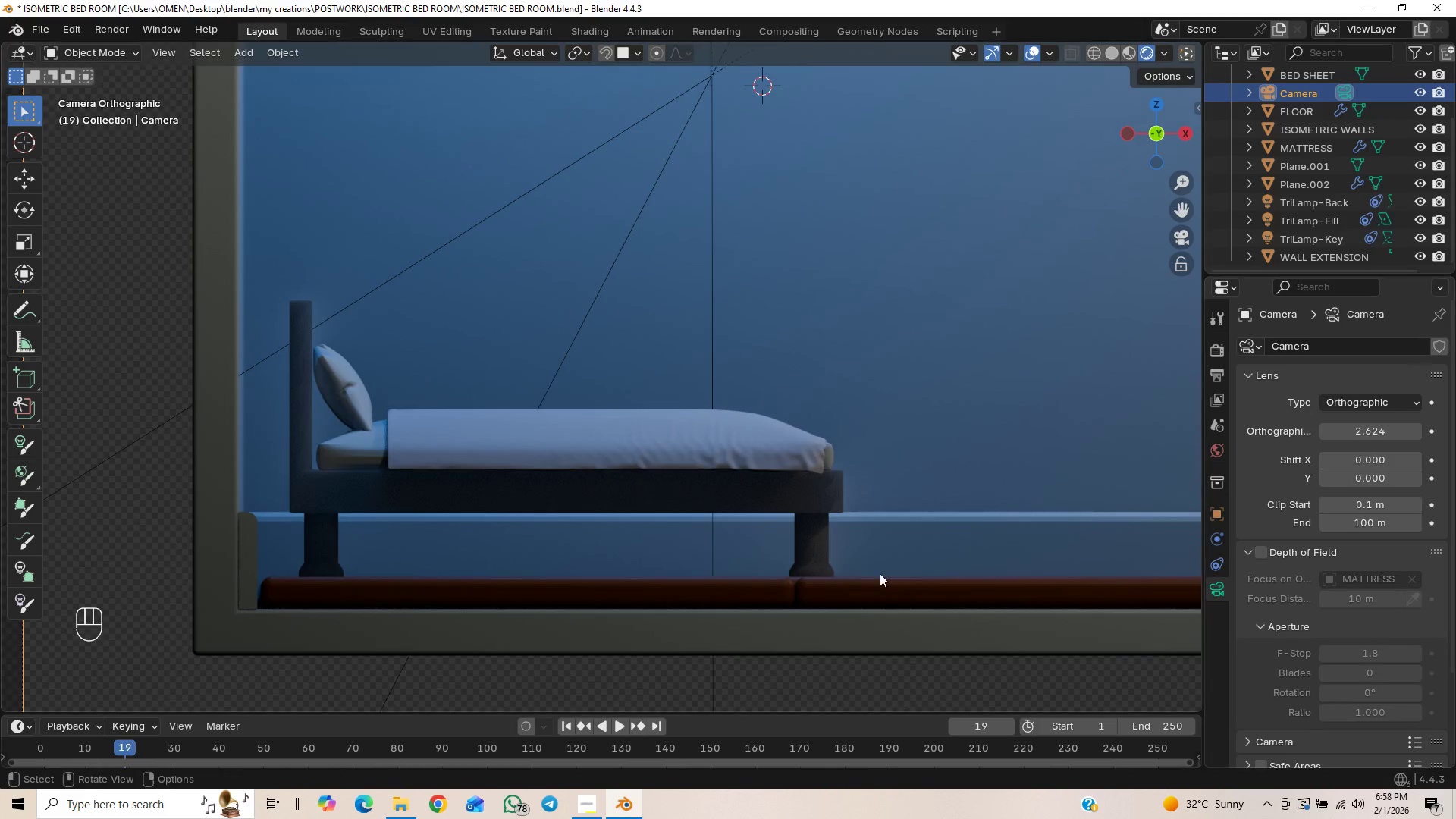 
scroll: coordinate [872, 568], scroll_direction: up, amount: 5.0
 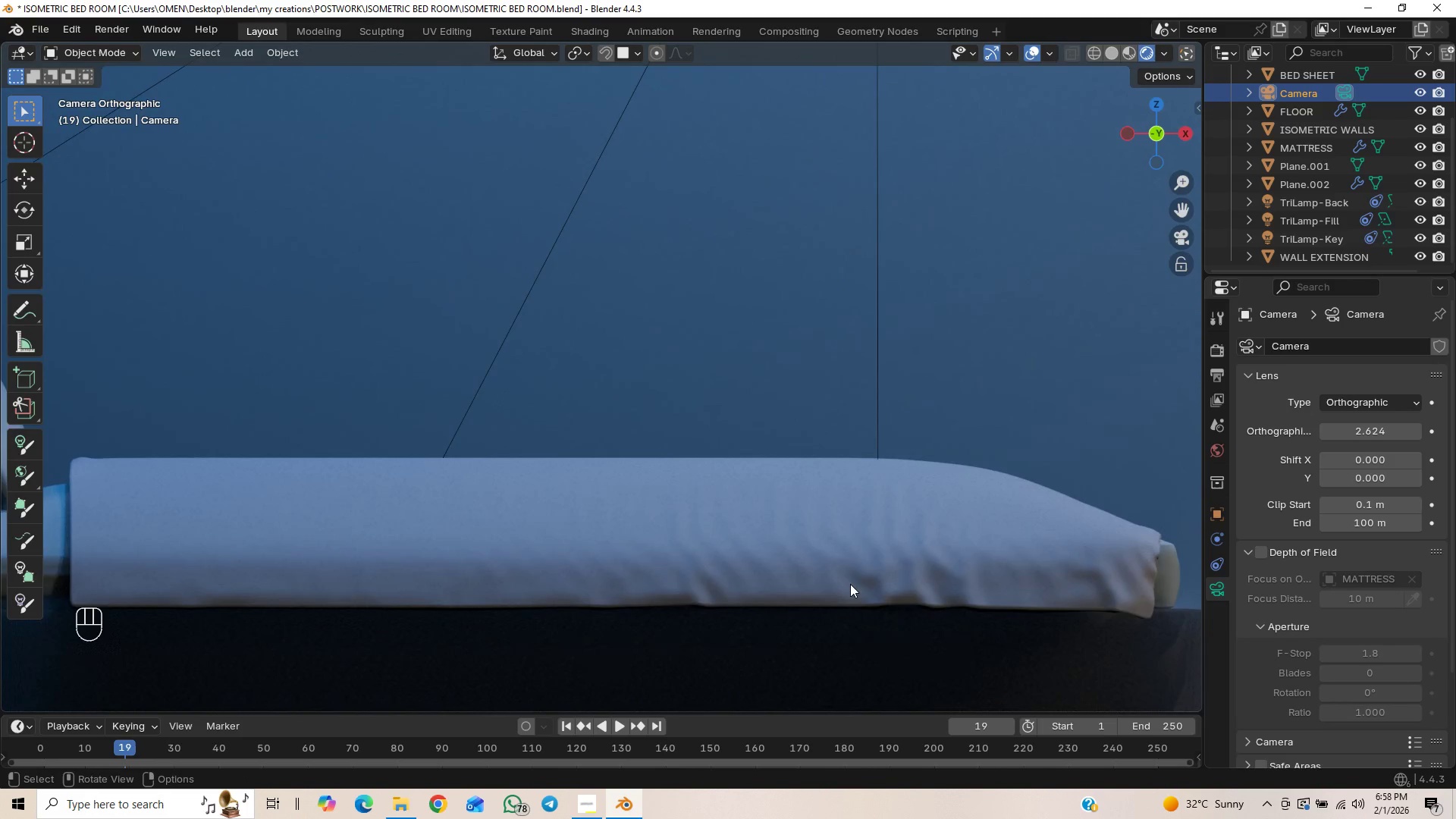 
hold_key(key=ShiftLeft, duration=0.8)
scroll: coordinate [853, 593], scroll_direction: up, amount: 3.0
 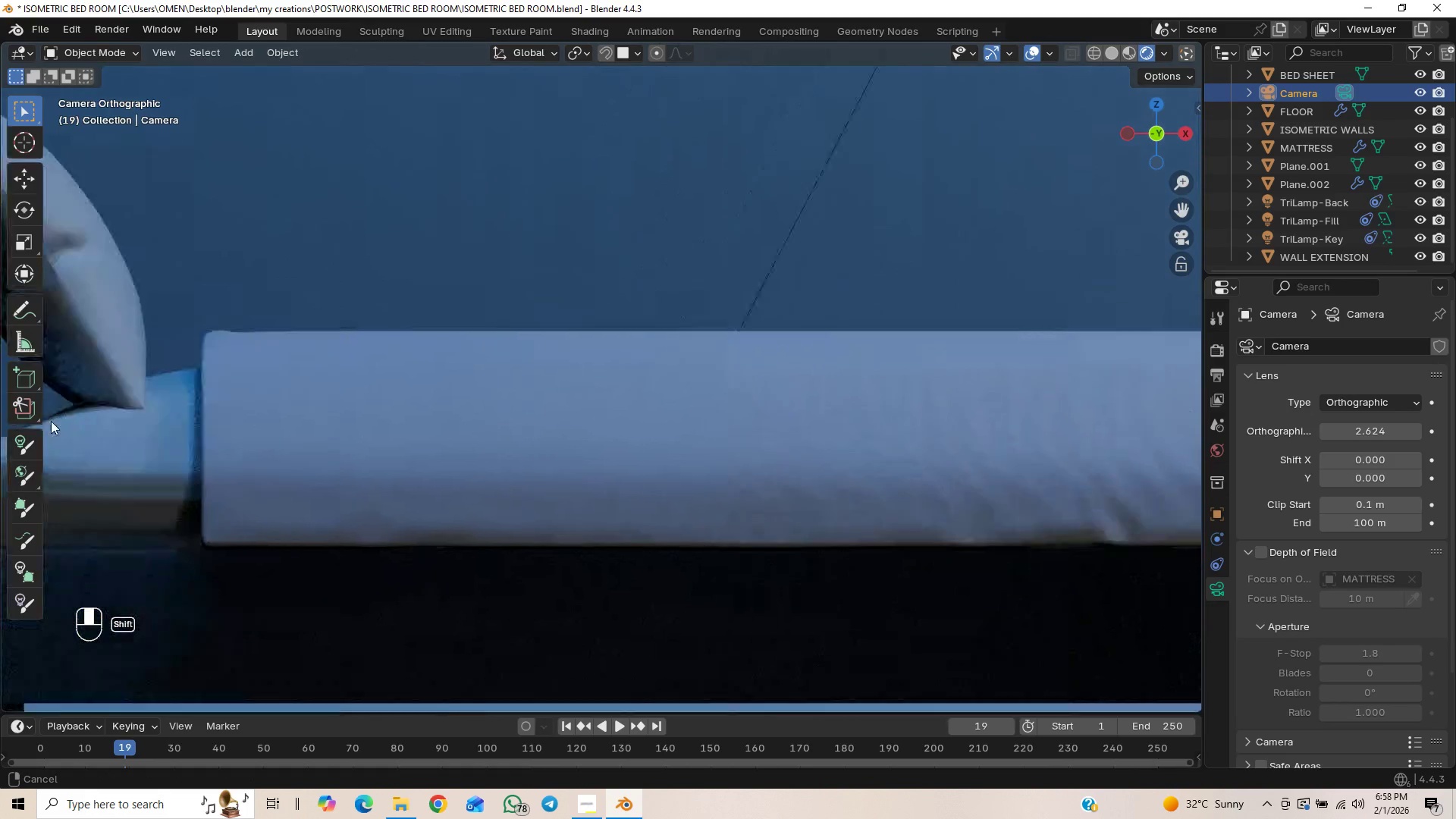 
hold_key(key=ShiftLeft, duration=0.55)
 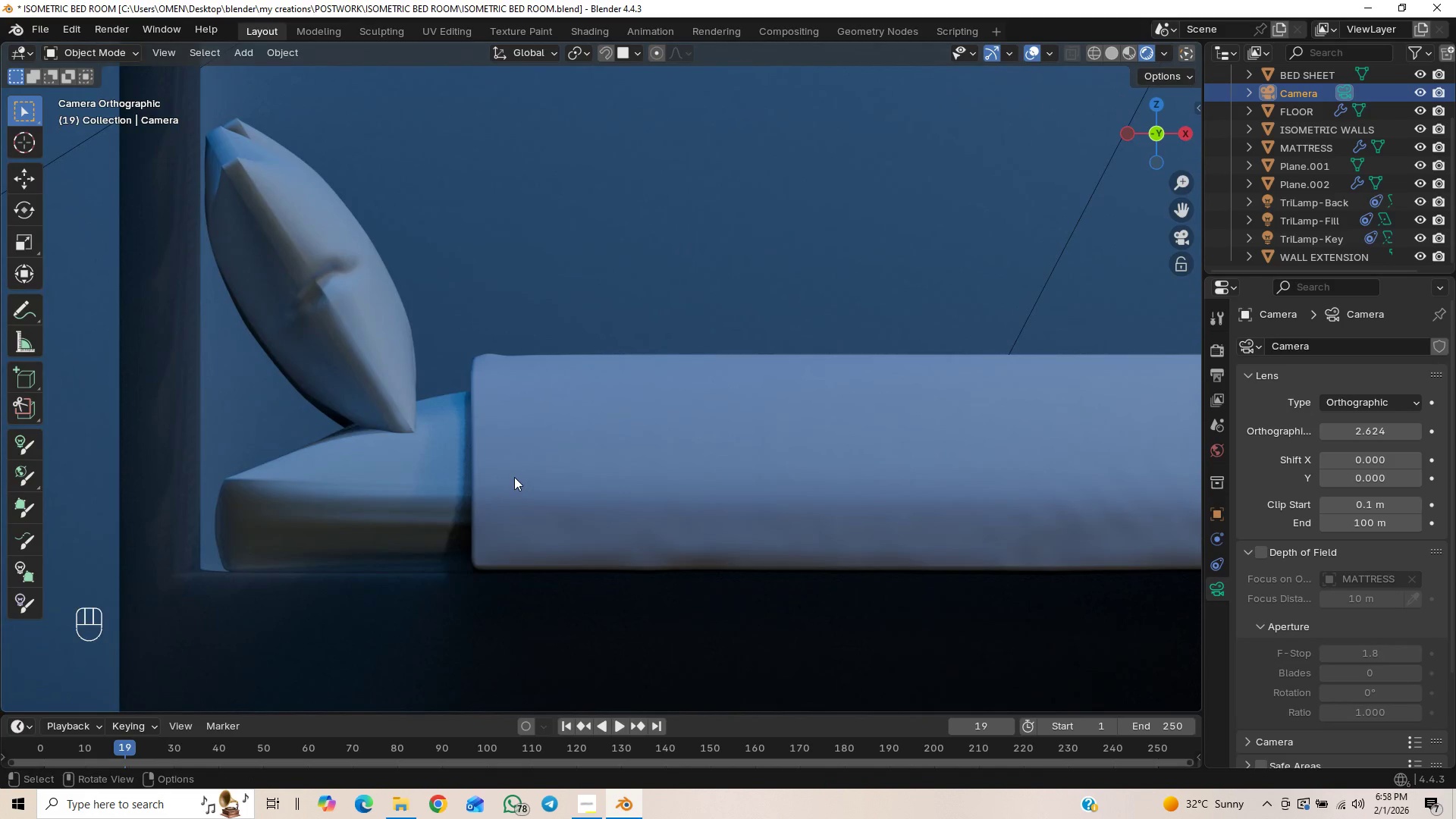 
scroll: coordinate [497, 543], scroll_direction: down, amount: 3.0
 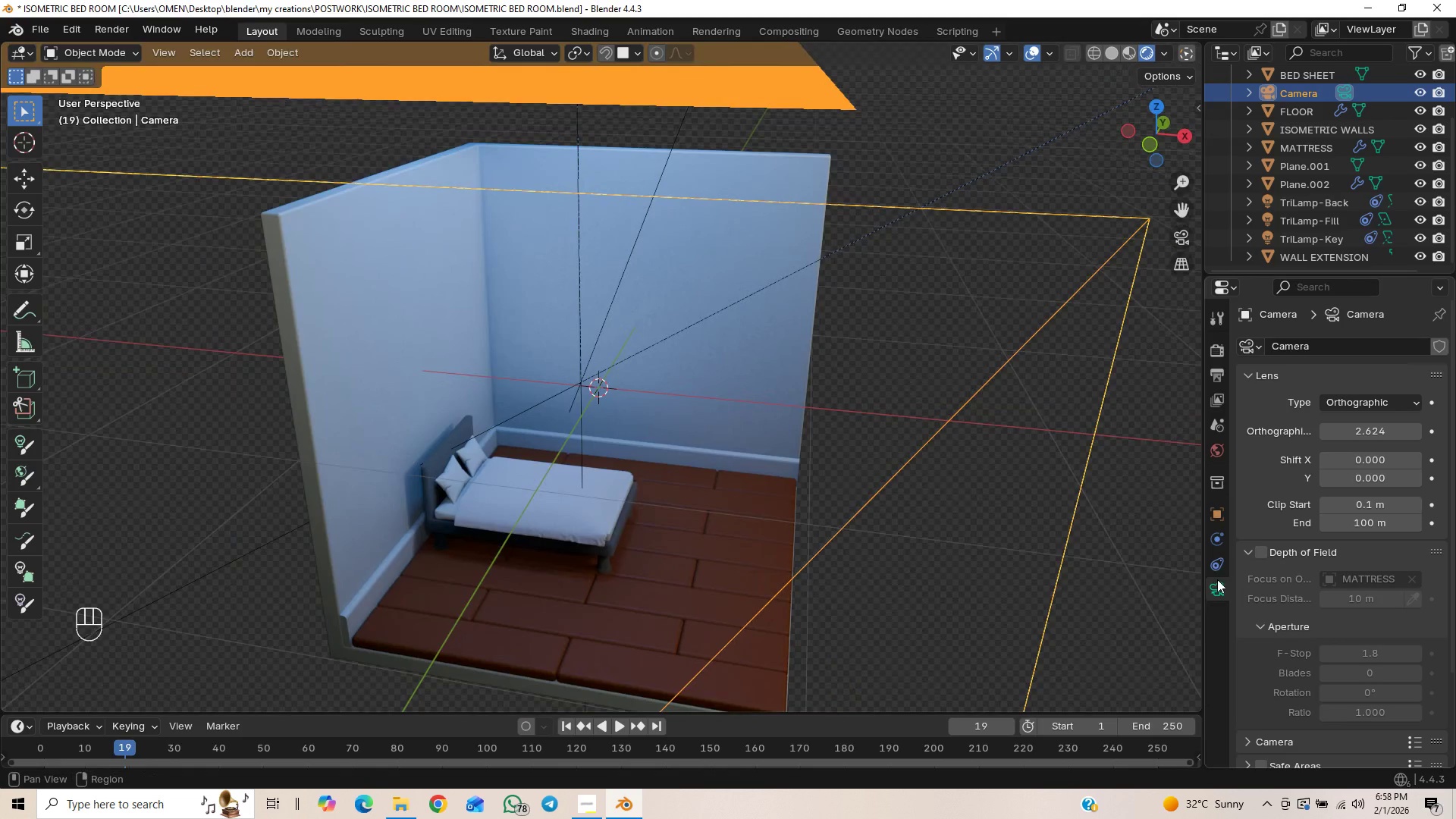 
left_click([1220, 588])
 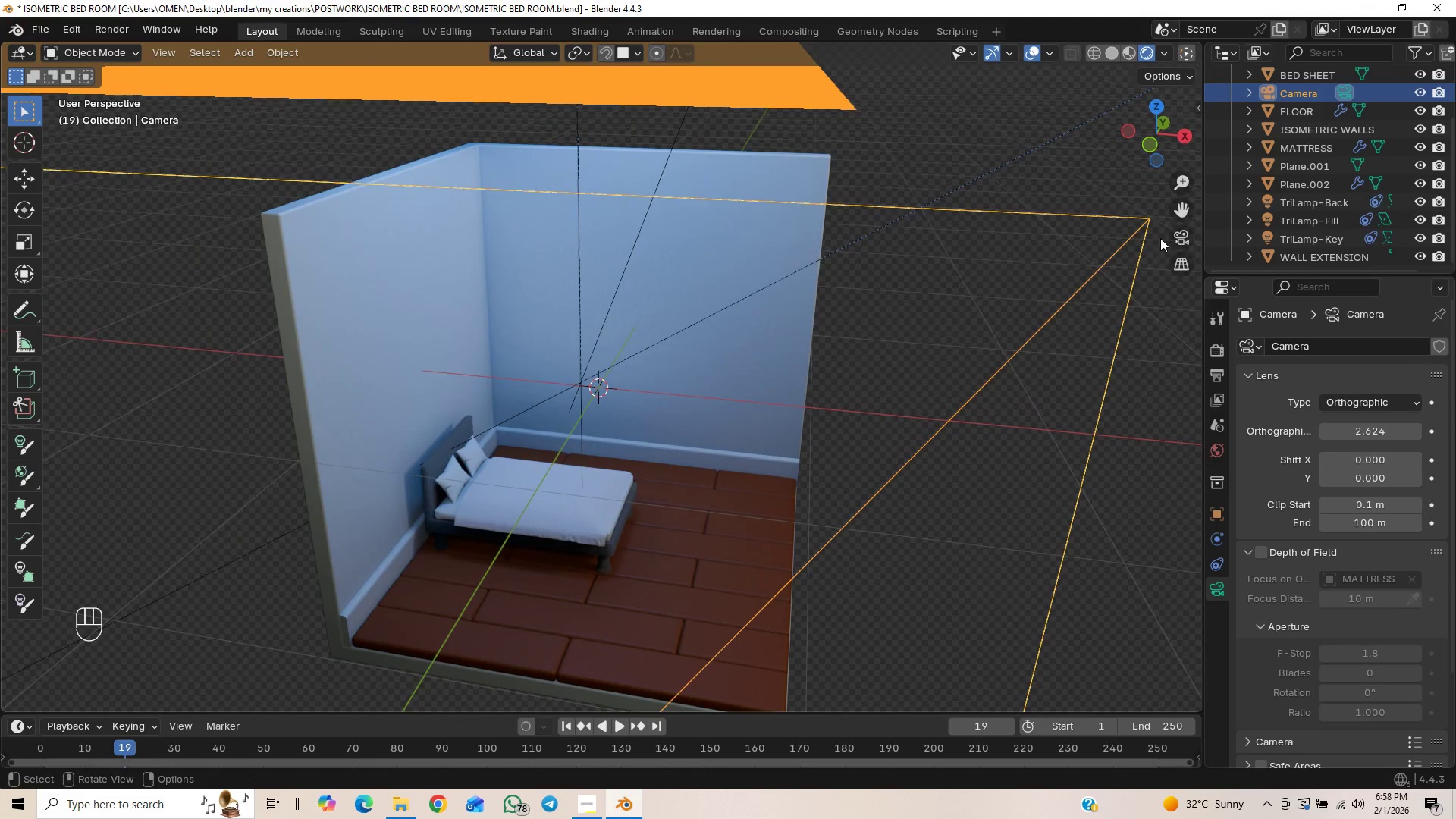 
left_click([1183, 234])
 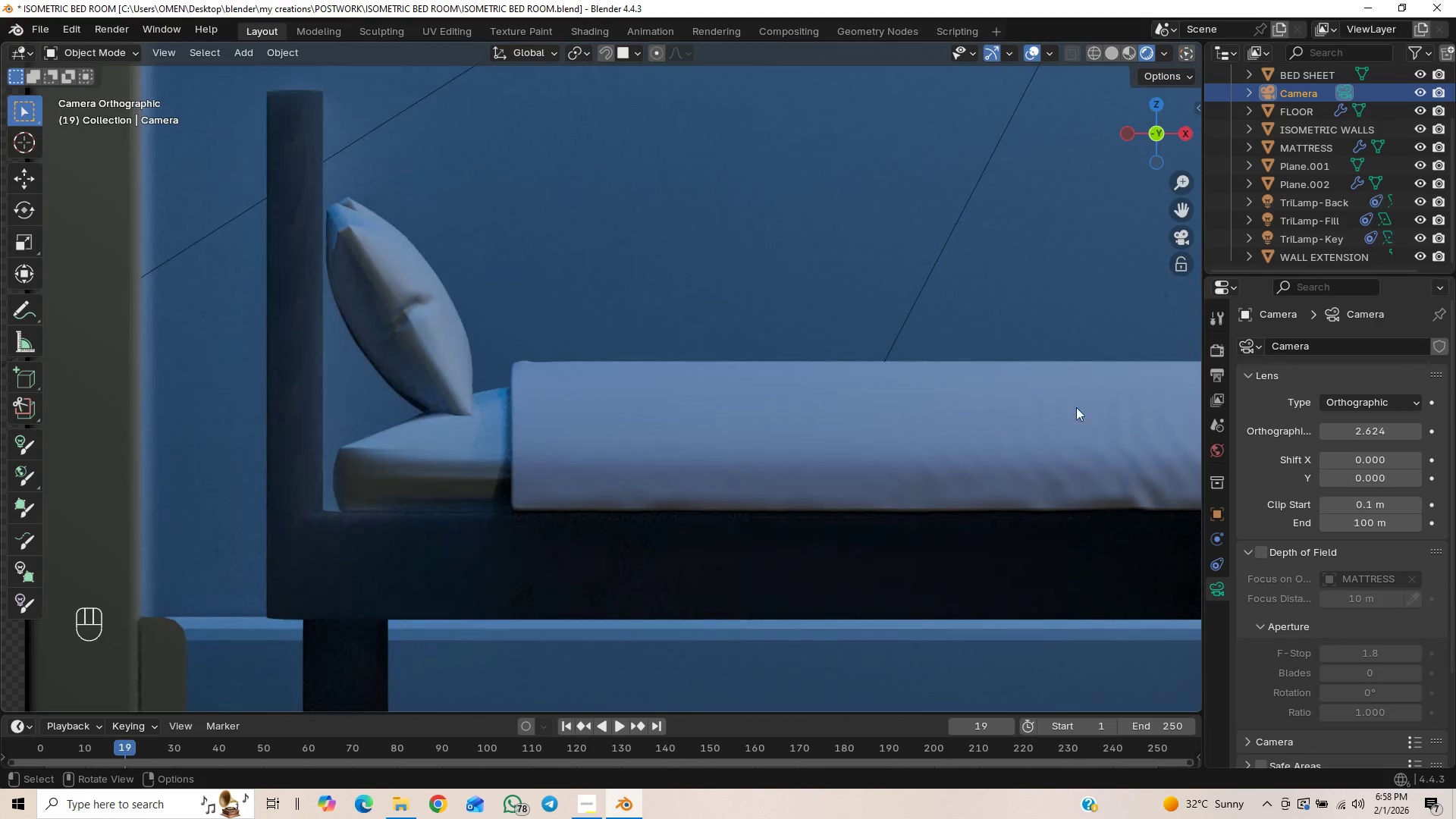 
hold_key(key=ShiftLeft, duration=0.52)
 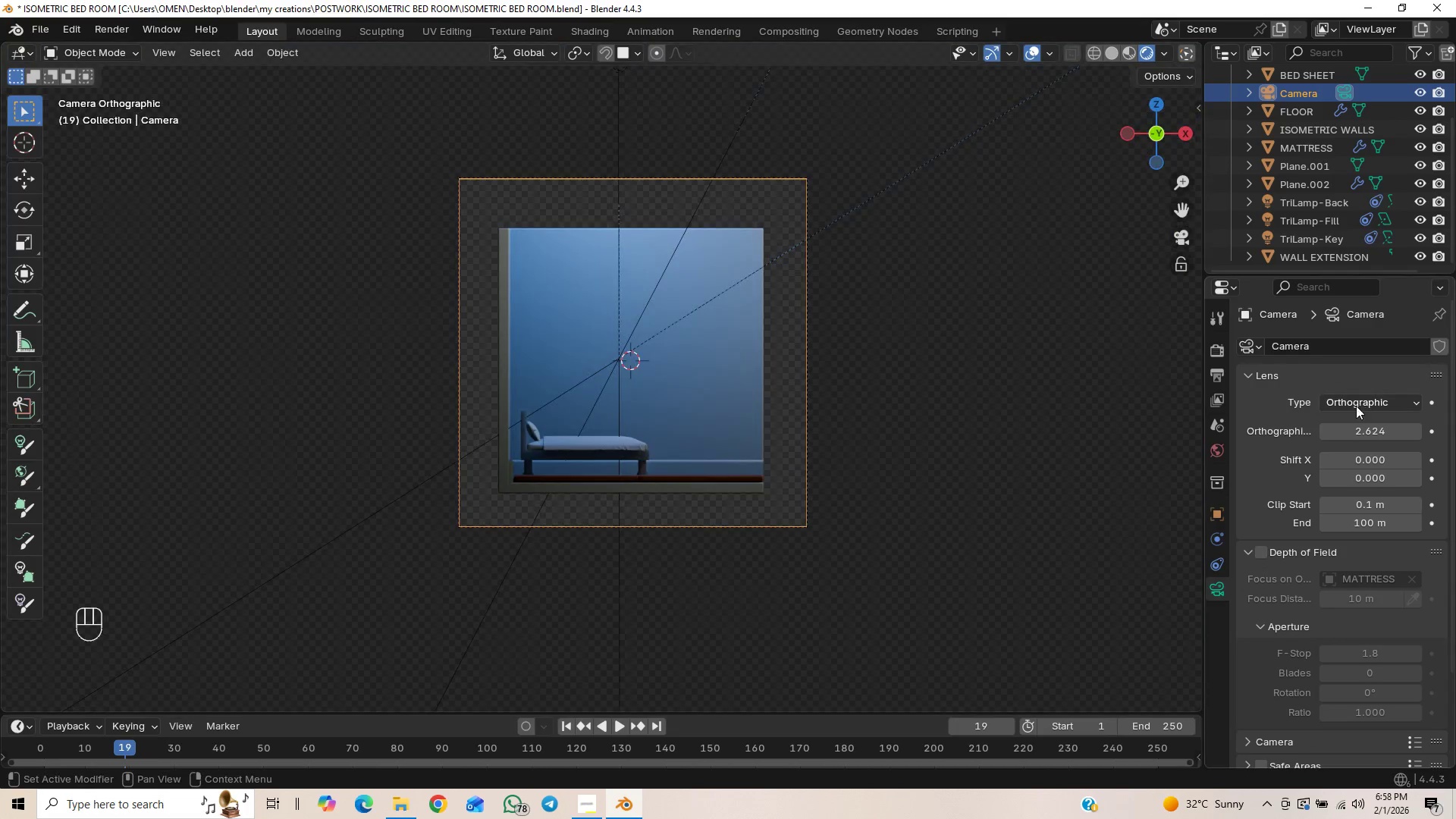 
scroll: coordinate [1062, 469], scroll_direction: down, amount: 13.0
 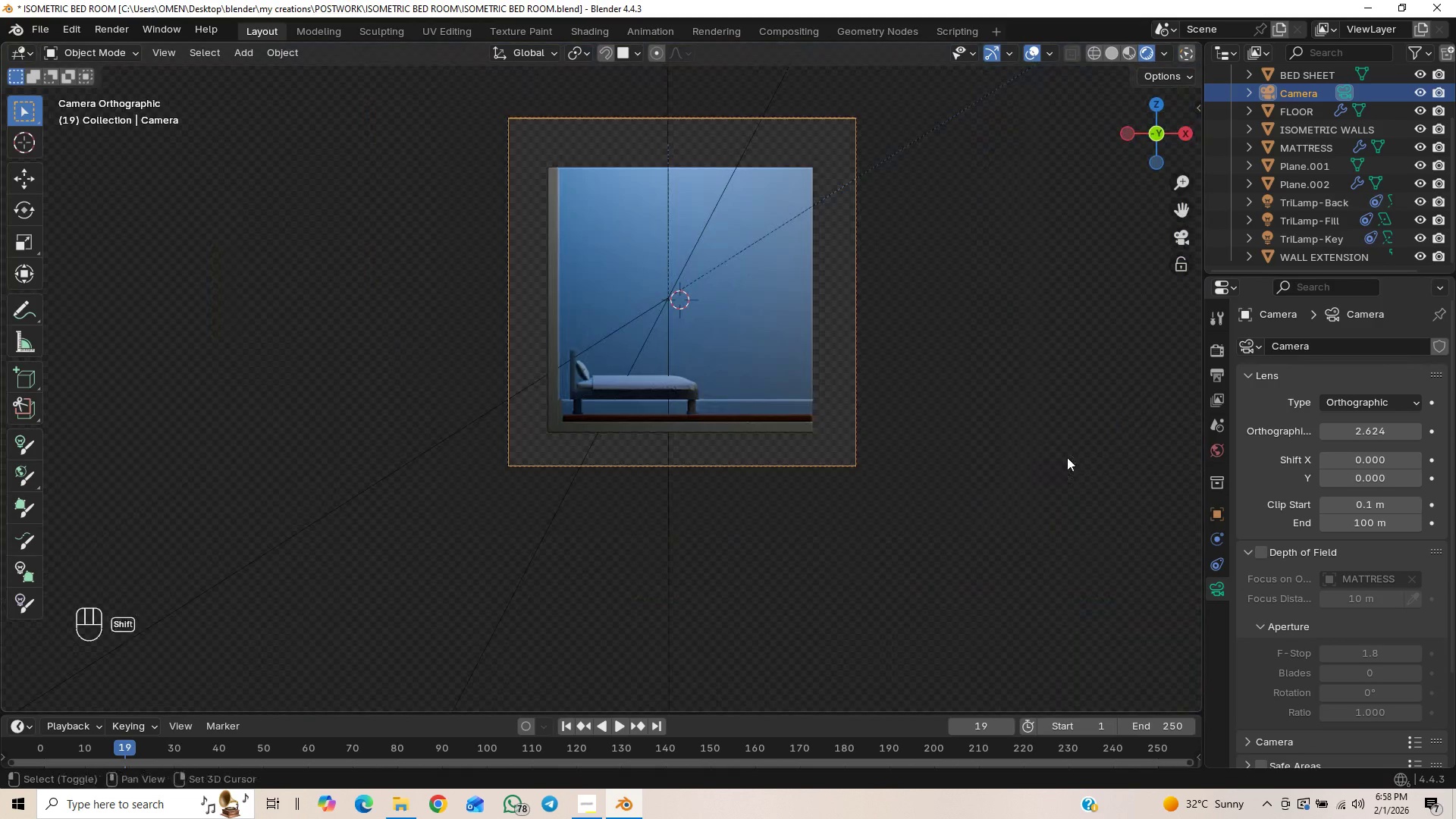 
left_click_drag(start_coordinate=[1361, 430], to_coordinate=[225, 420])
 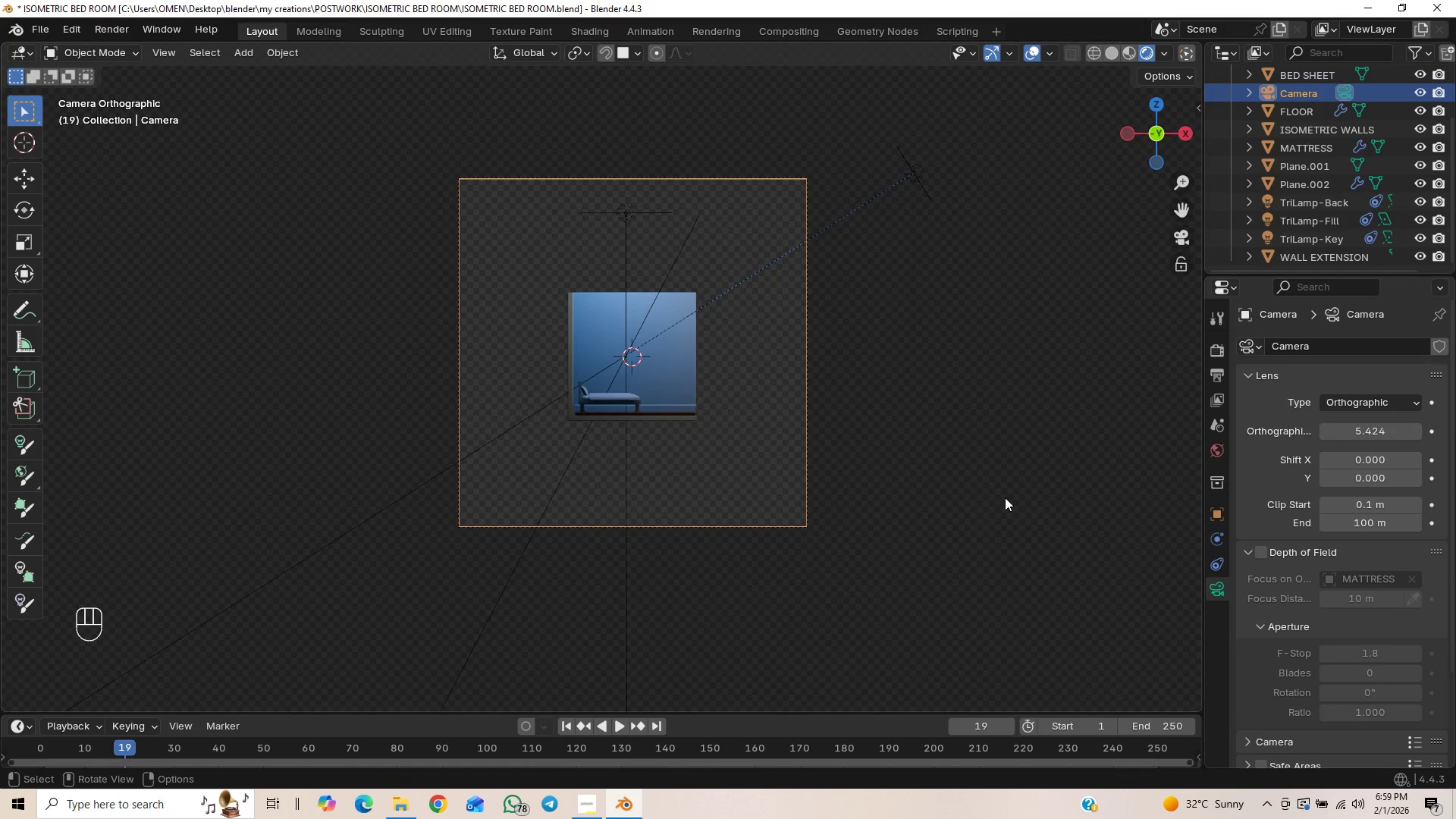 
scroll: coordinate [1004, 502], scroll_direction: down, amount: 1.0
 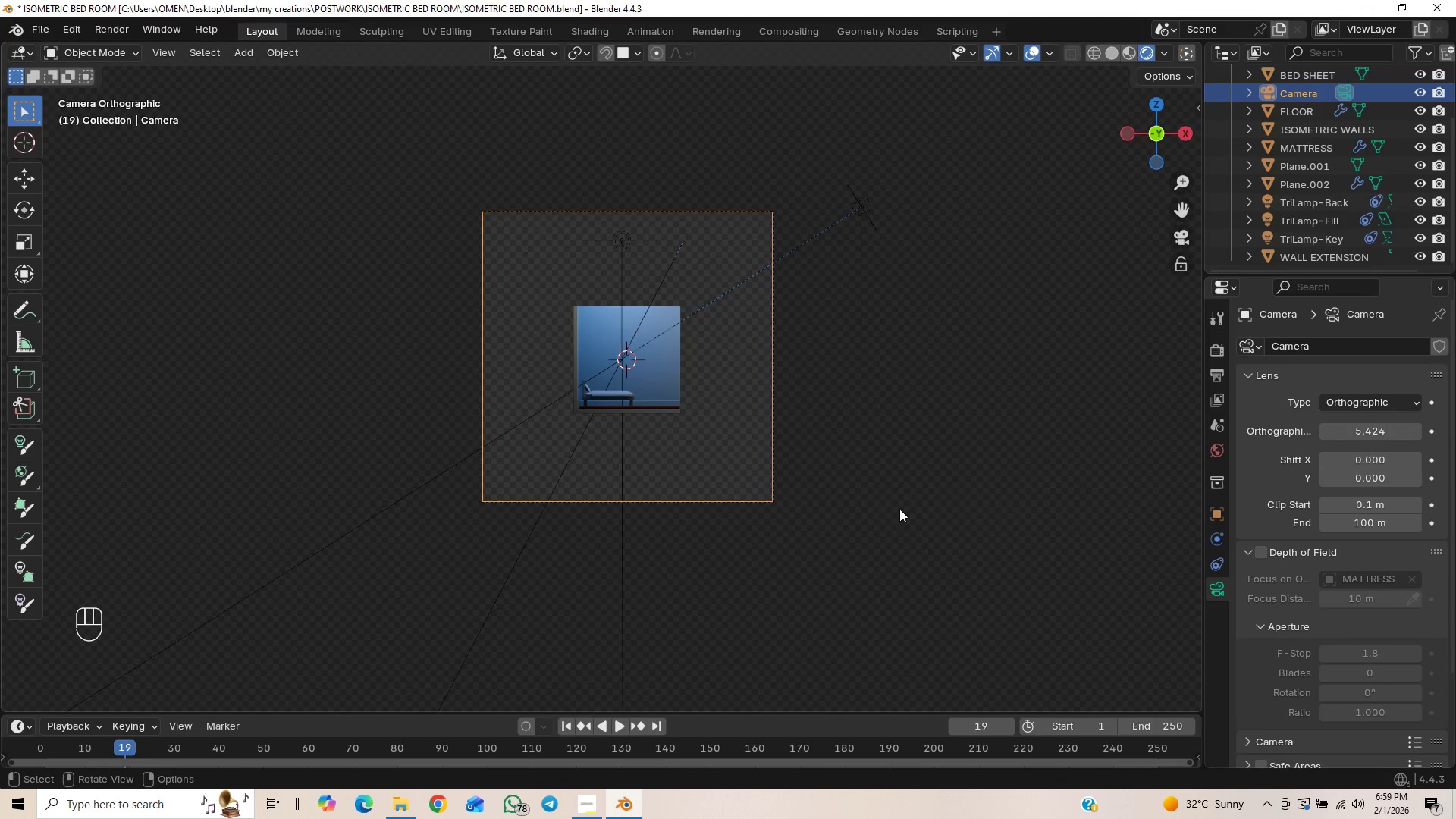 
type(gy)
 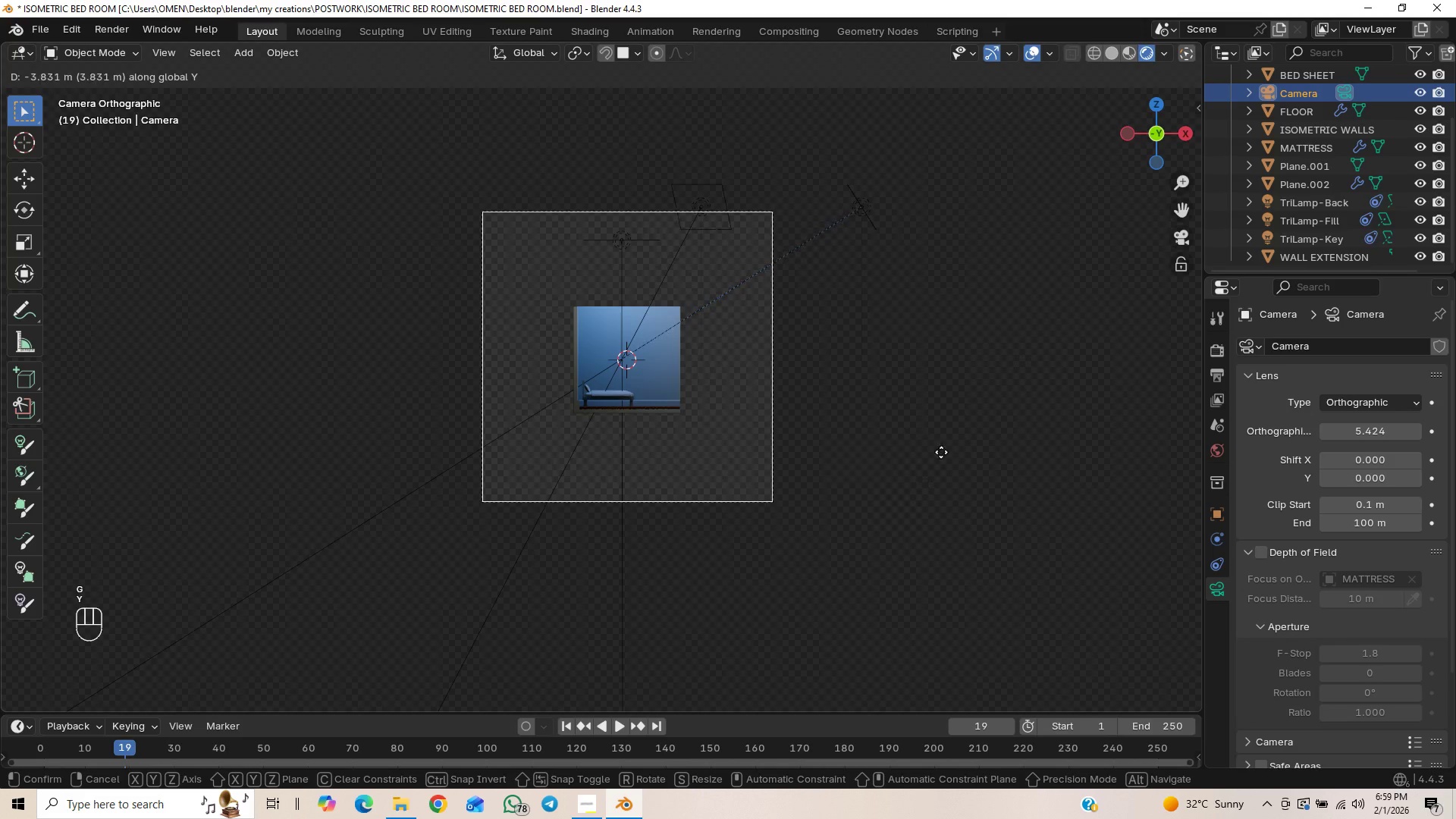 
key(X)
 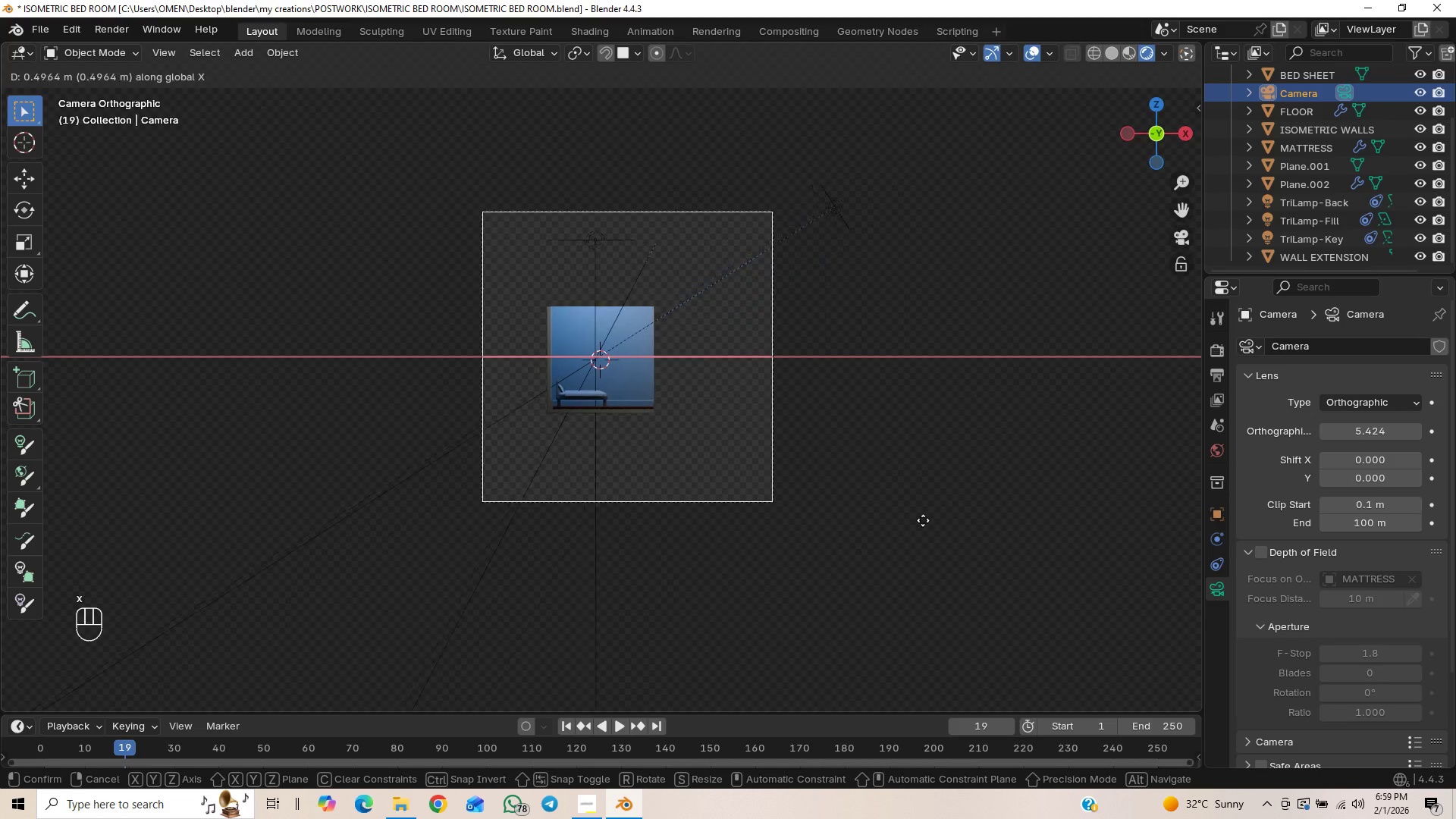 
right_click([907, 529])
 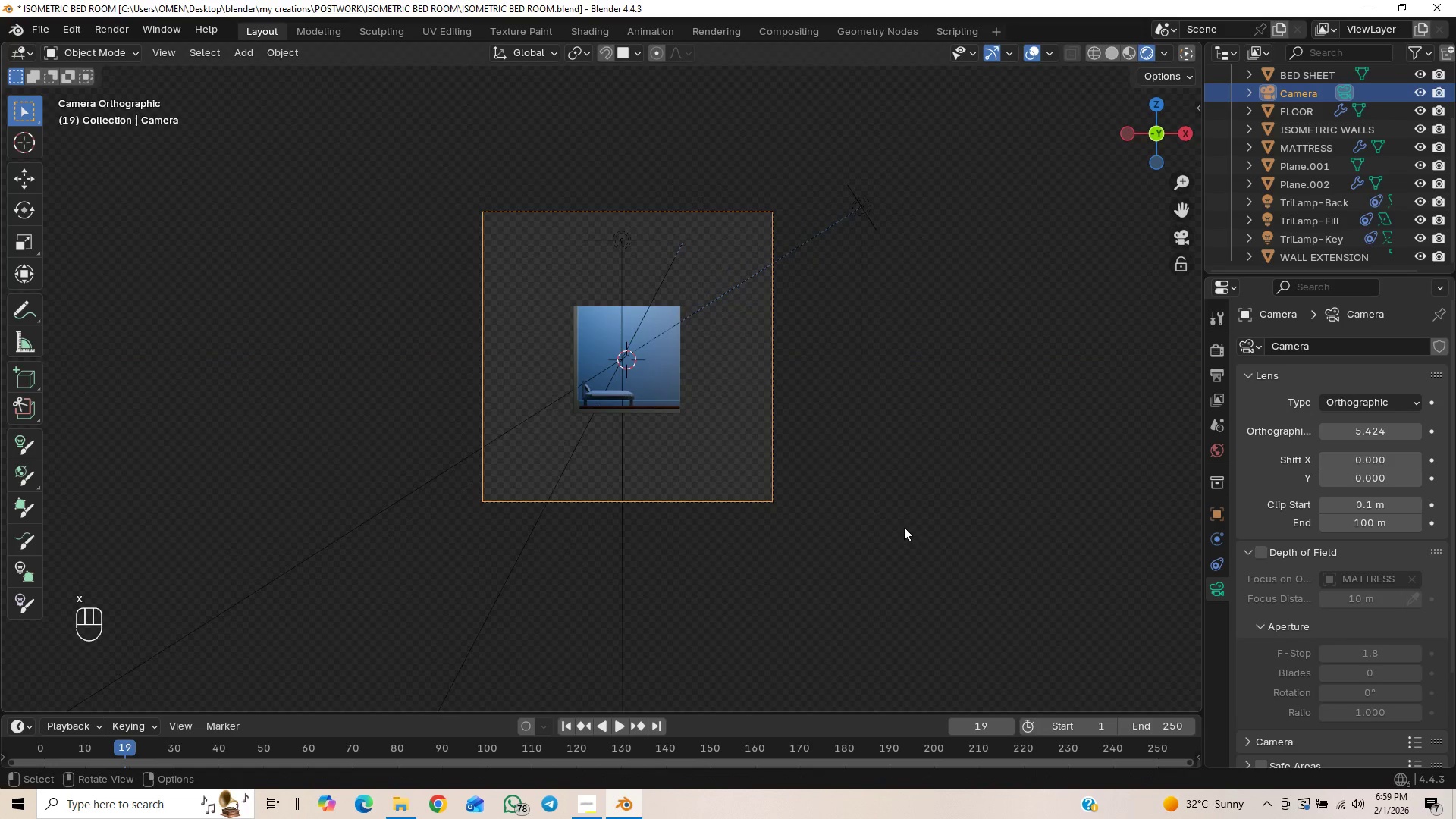 
key(G)
 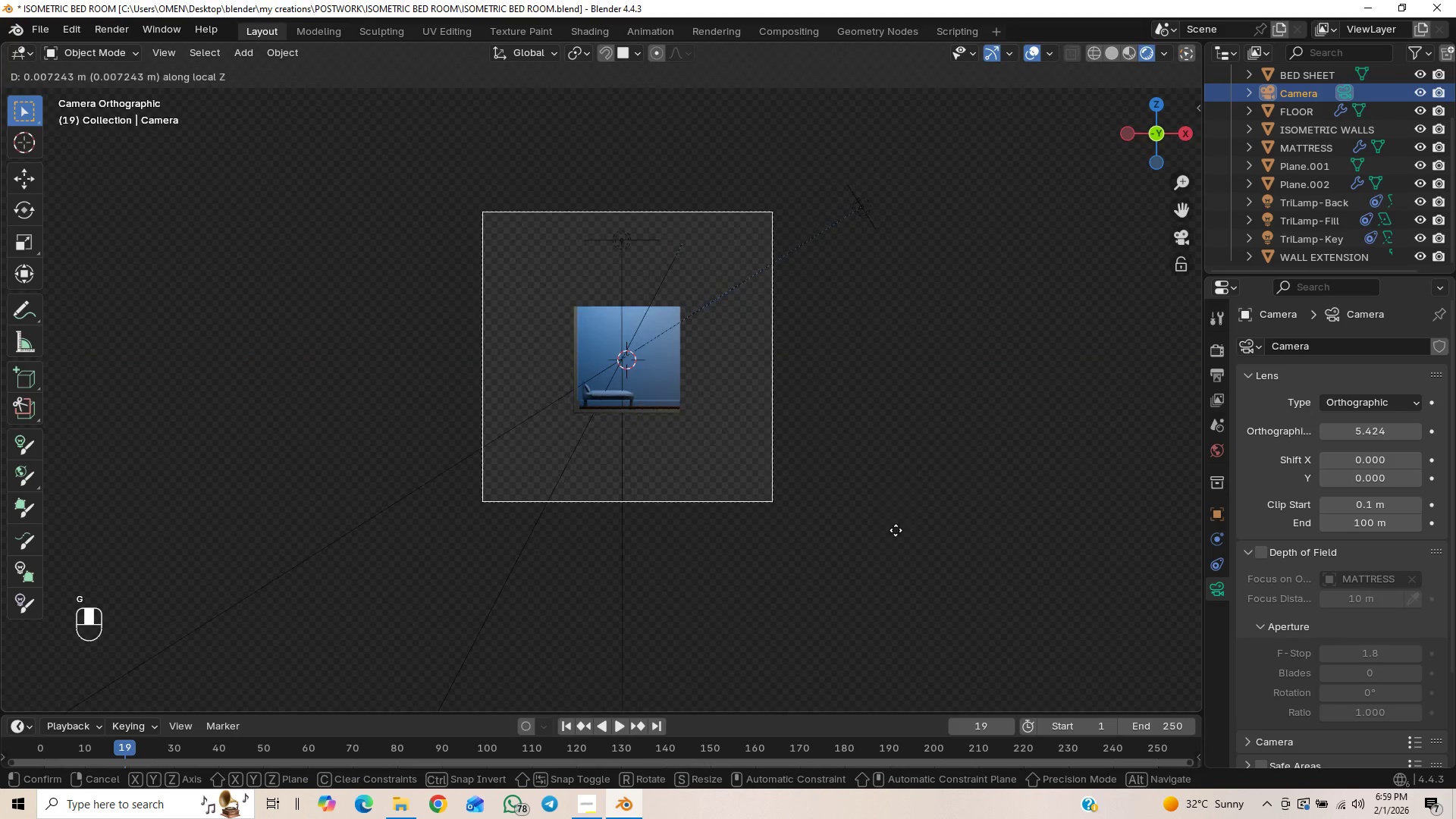 
right_click([919, 512])
 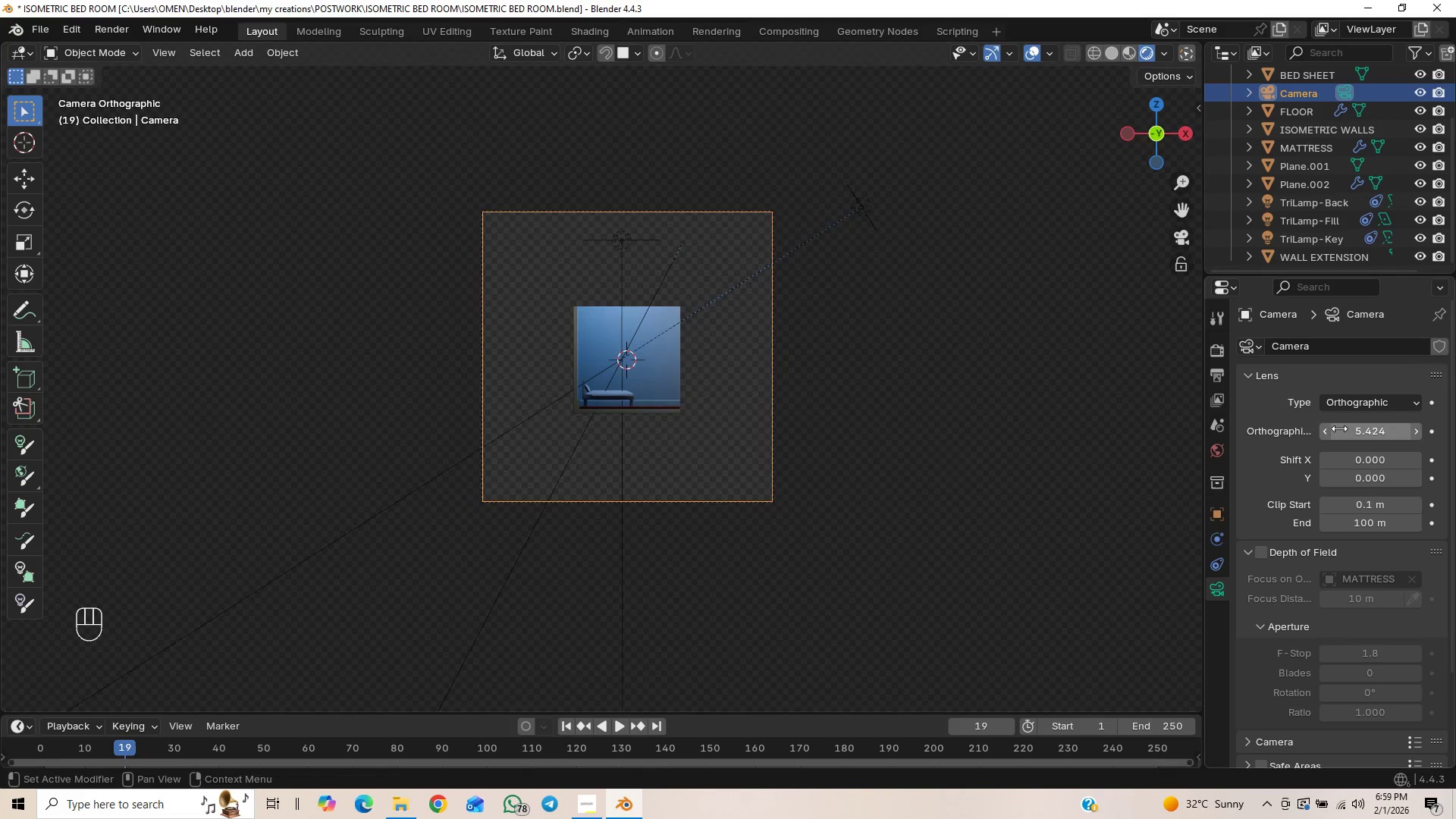 
left_click_drag(start_coordinate=[1351, 431], to_coordinate=[170, 452])
 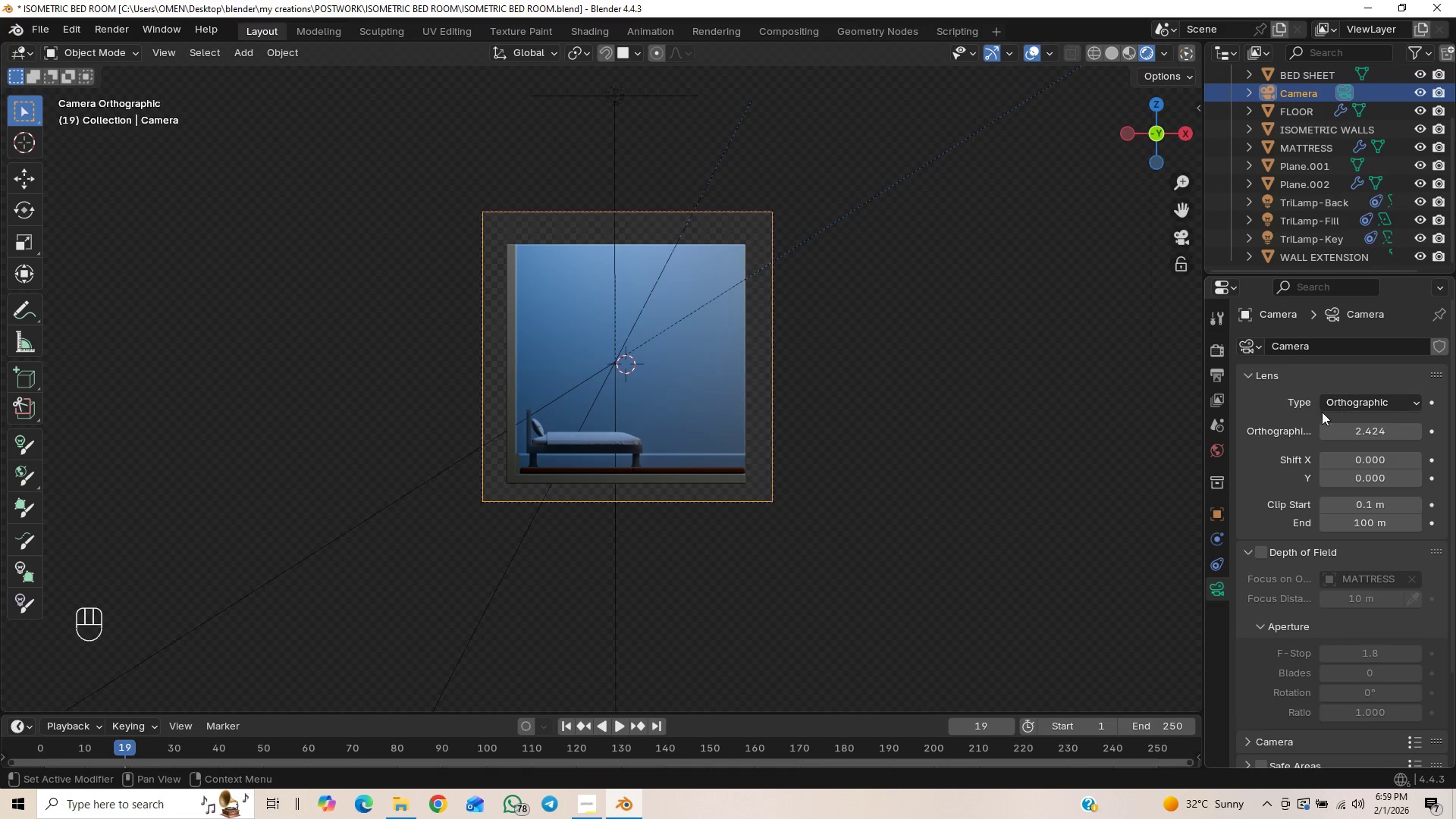 
left_click([579, 794])